 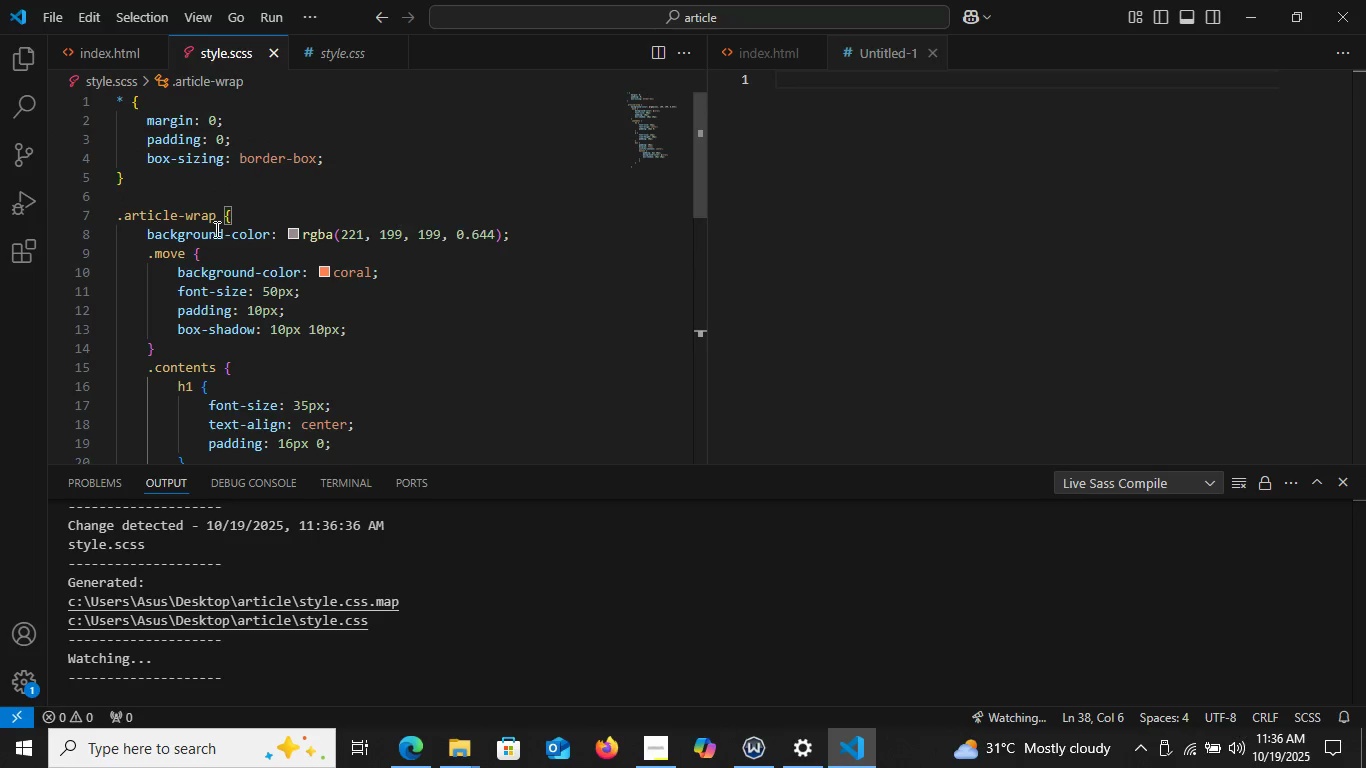 
left_click([108, 218])
 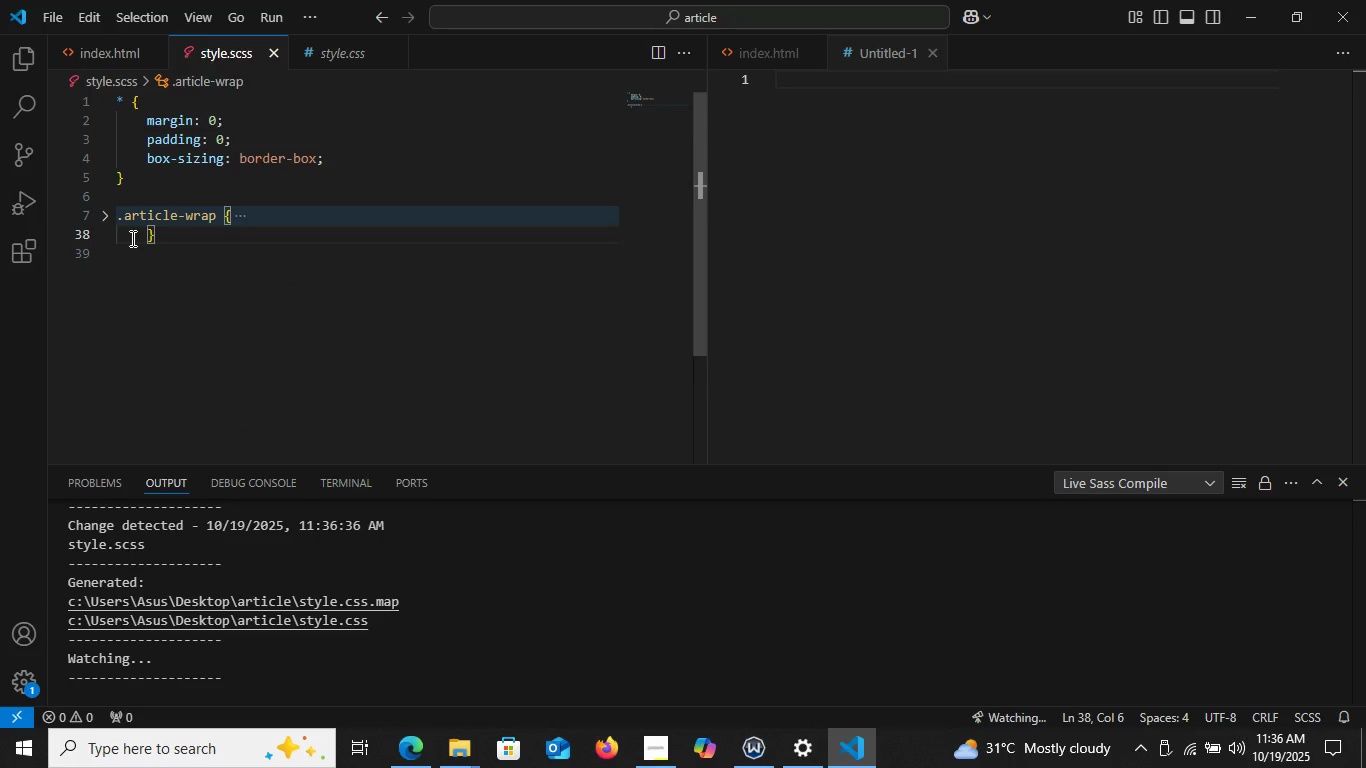 
left_click([131, 238])
 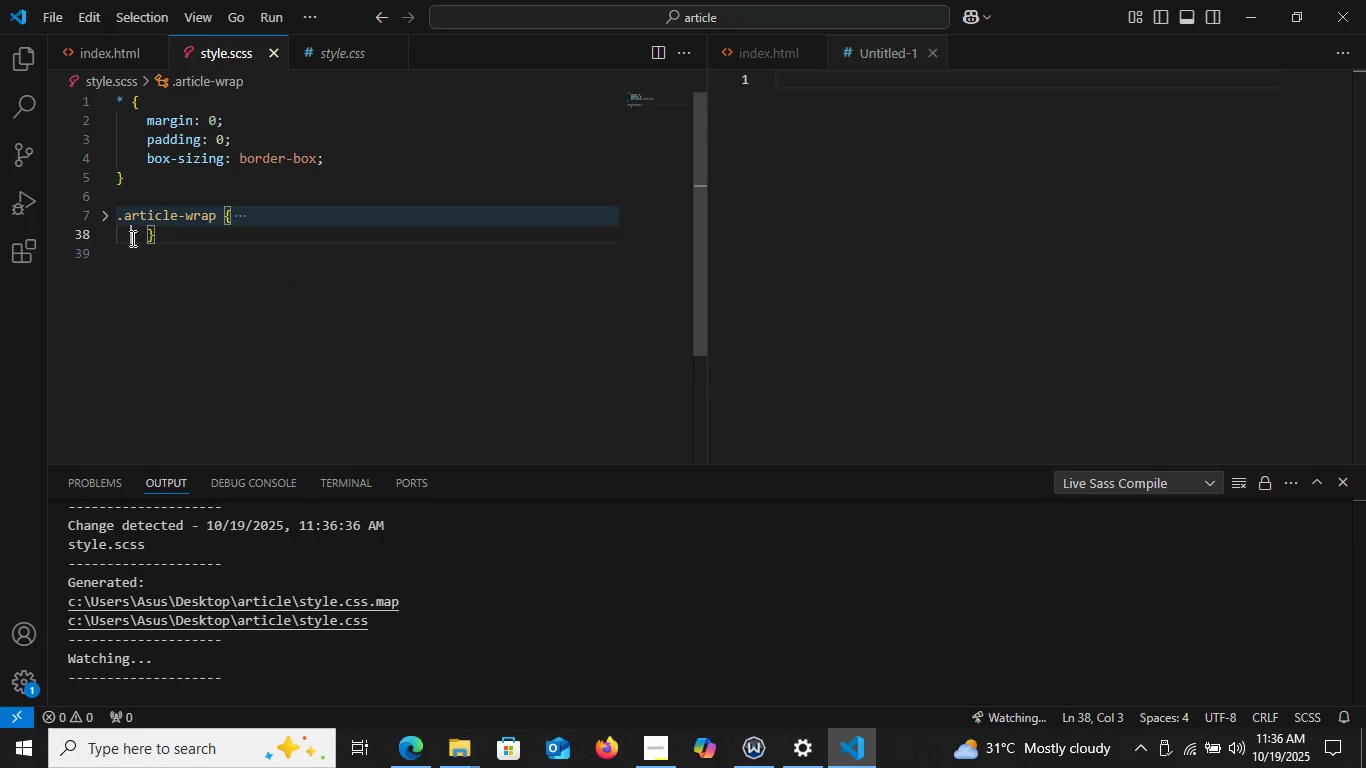 
key(Control+A)
 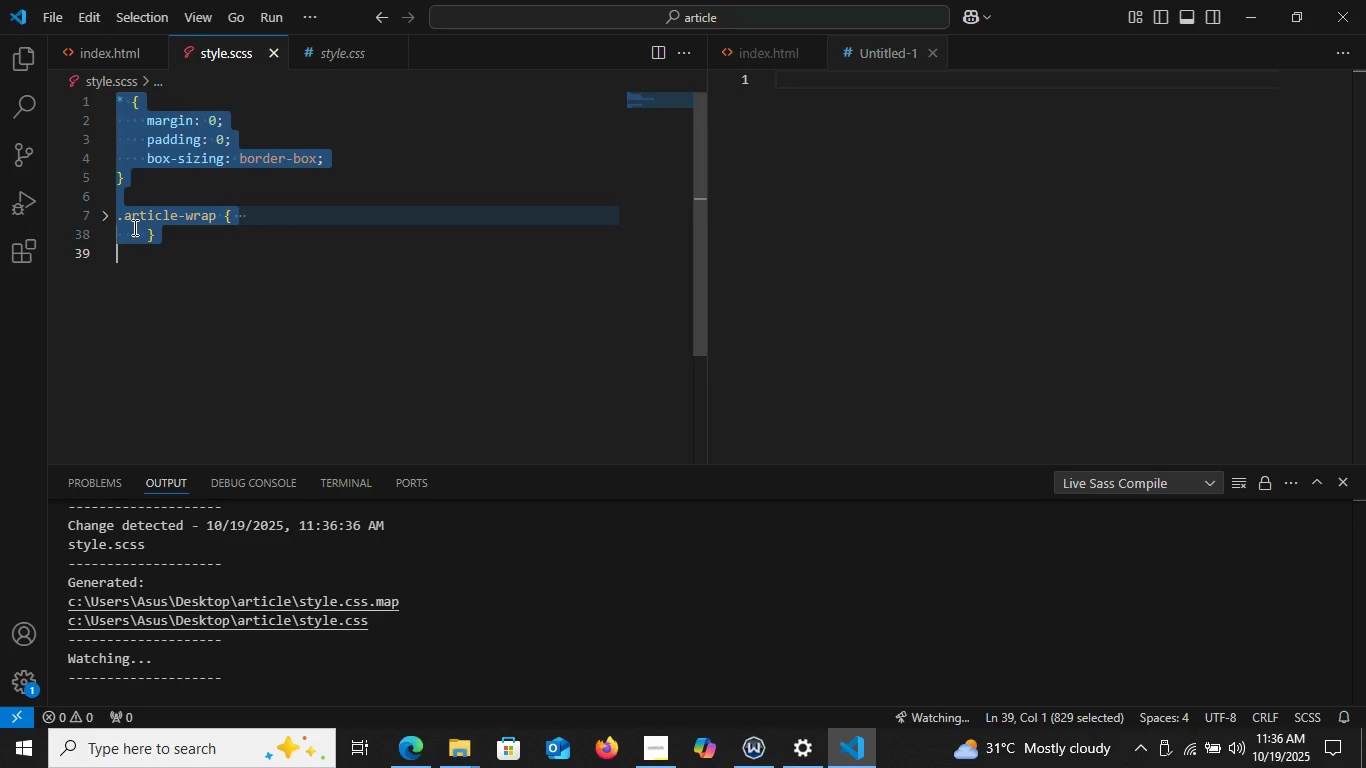 
right_click([133, 222])
 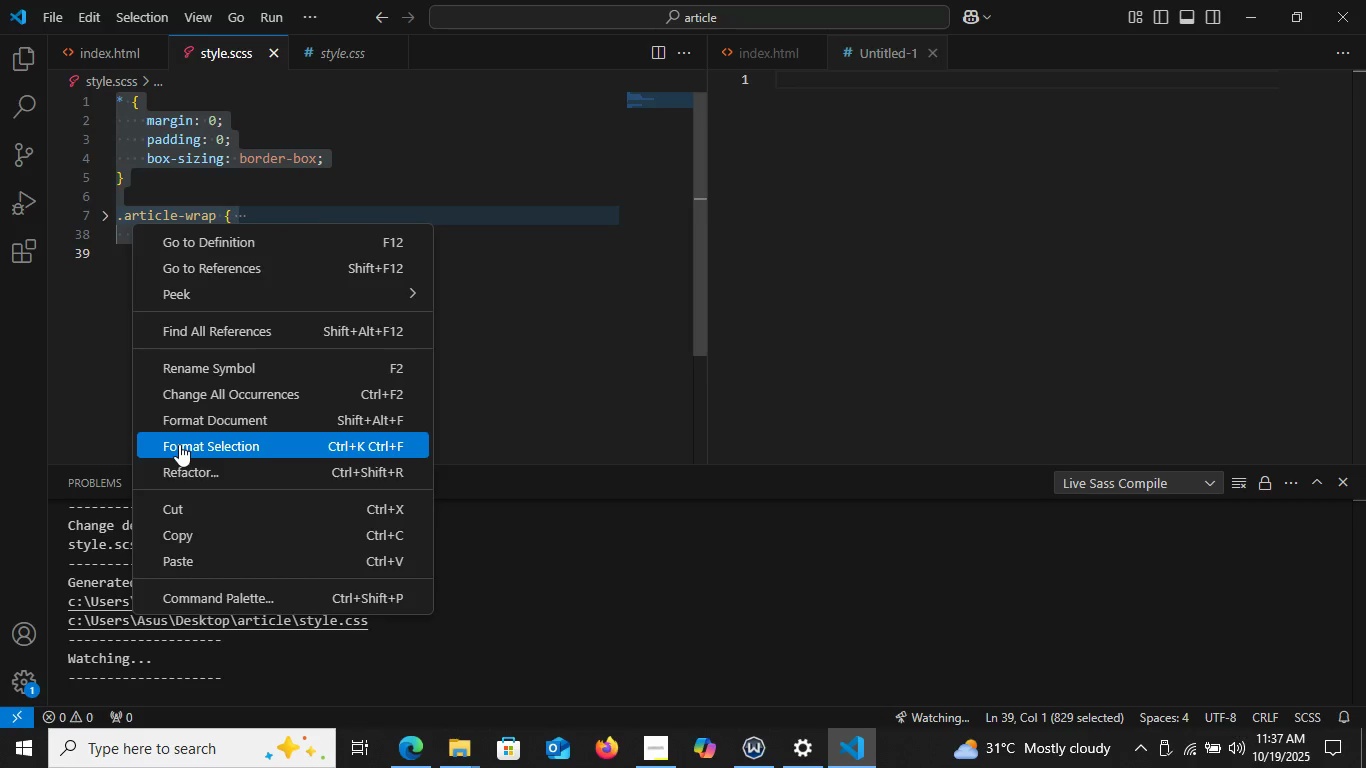 
left_click([179, 444])
 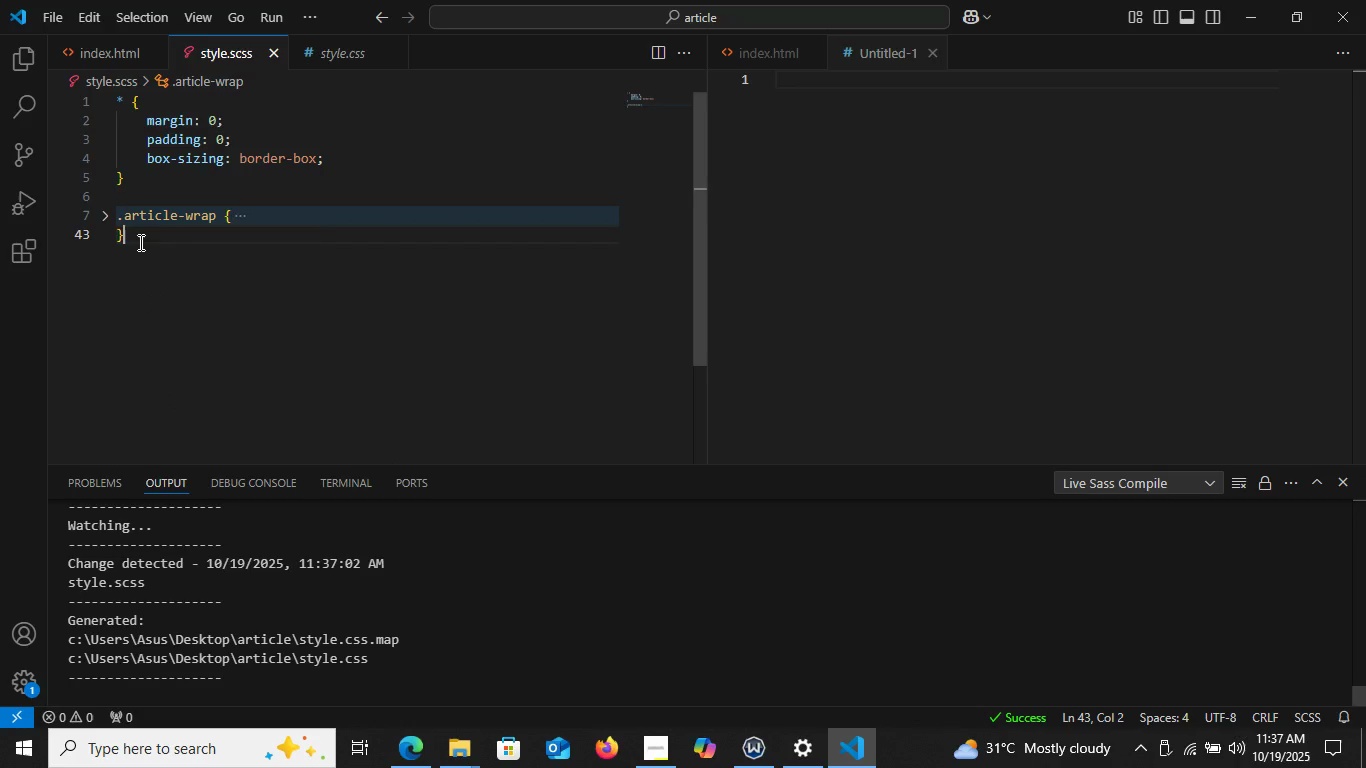 
left_click([139, 242])
 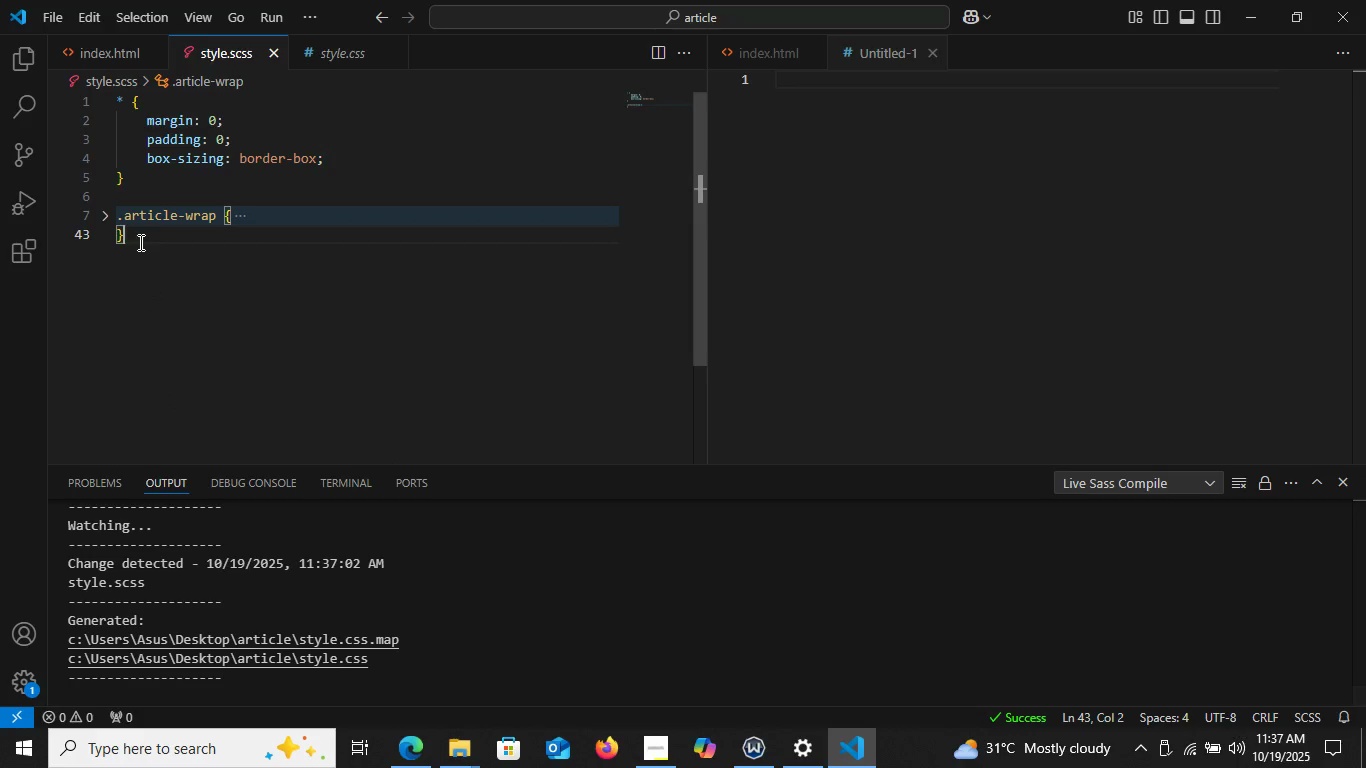 
key(Enter)
 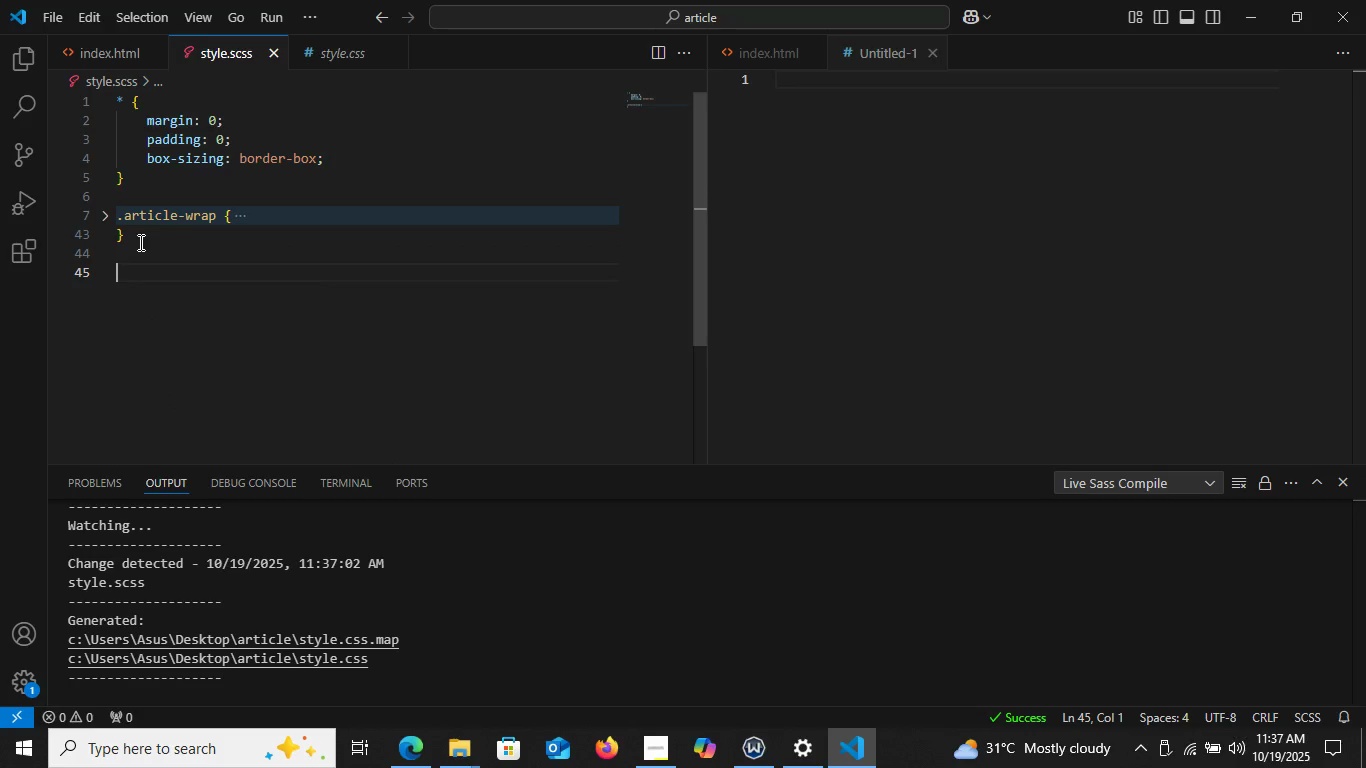 
key(Enter)
 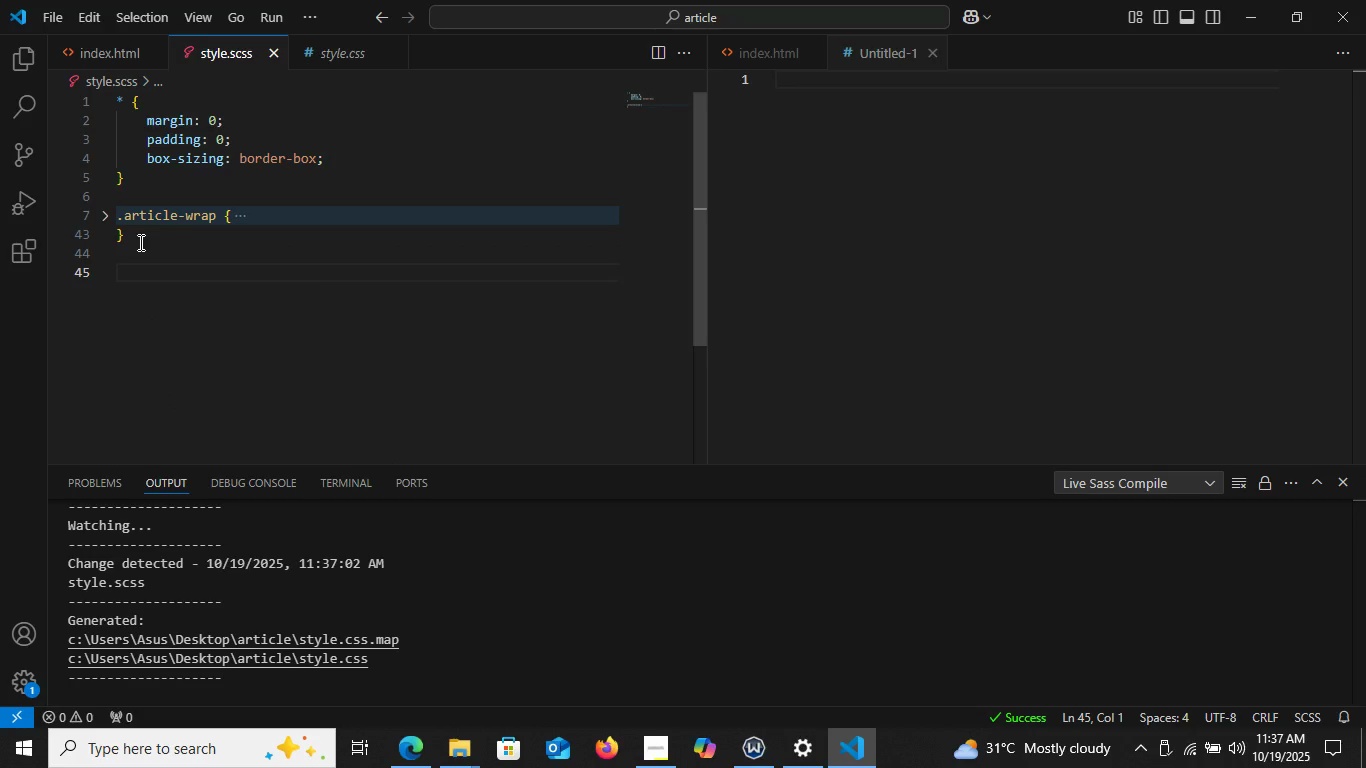 
key(Shift+2)
 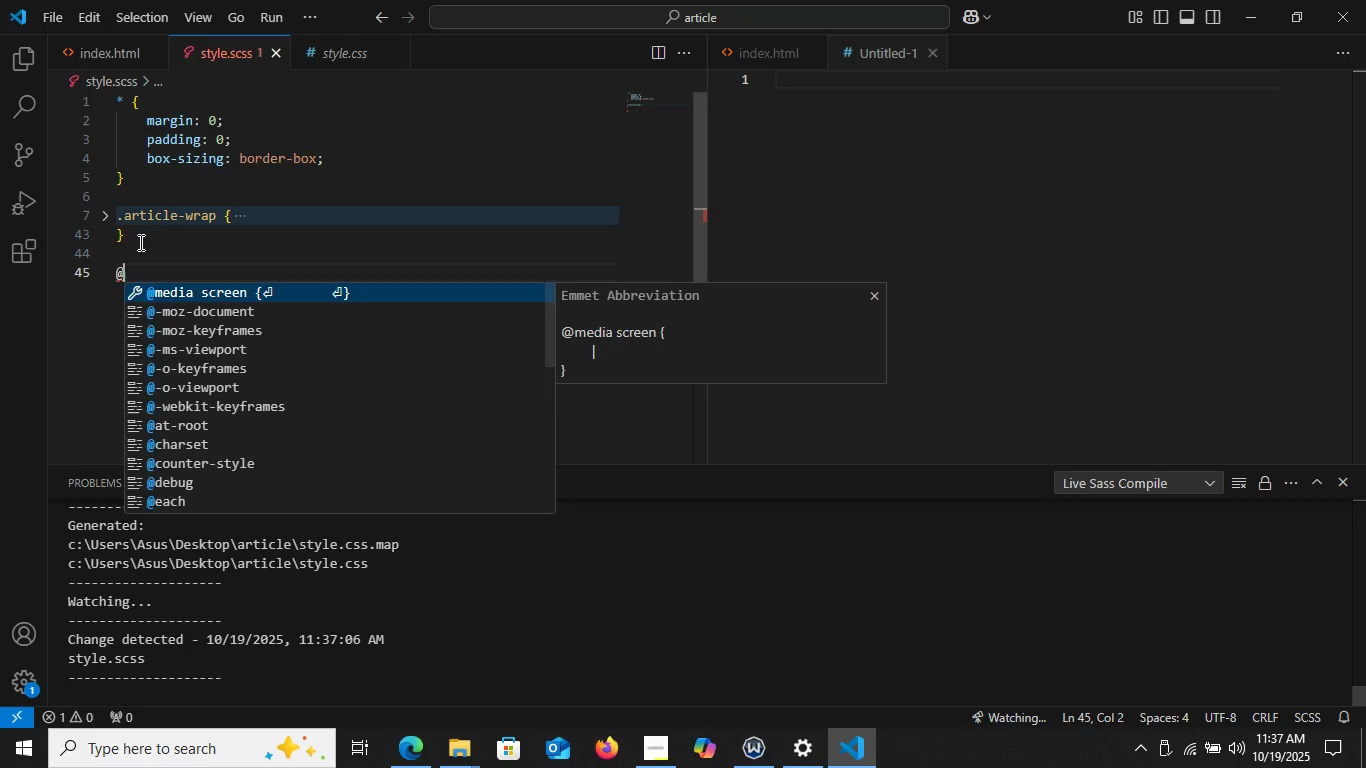 
key(Enter)
 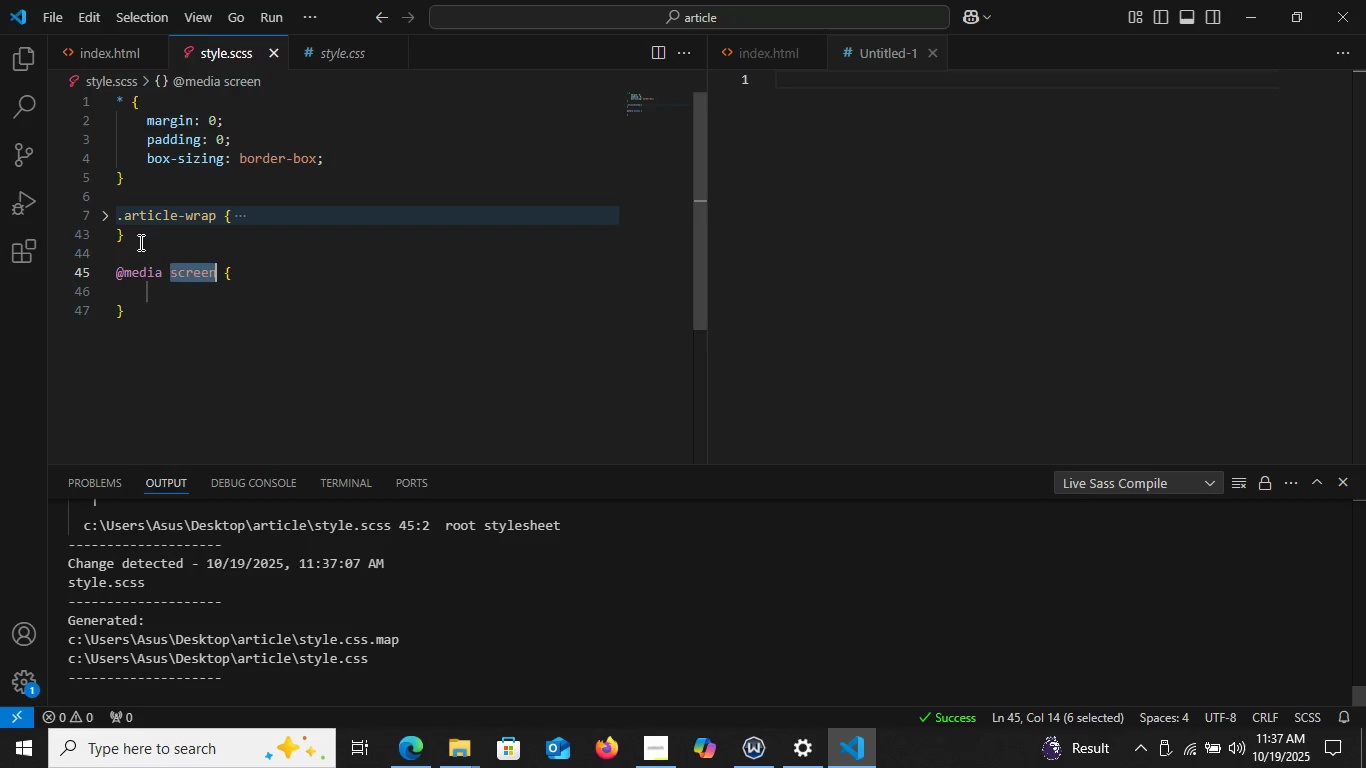 
key(Backspace)
type((min-width: 200px)
 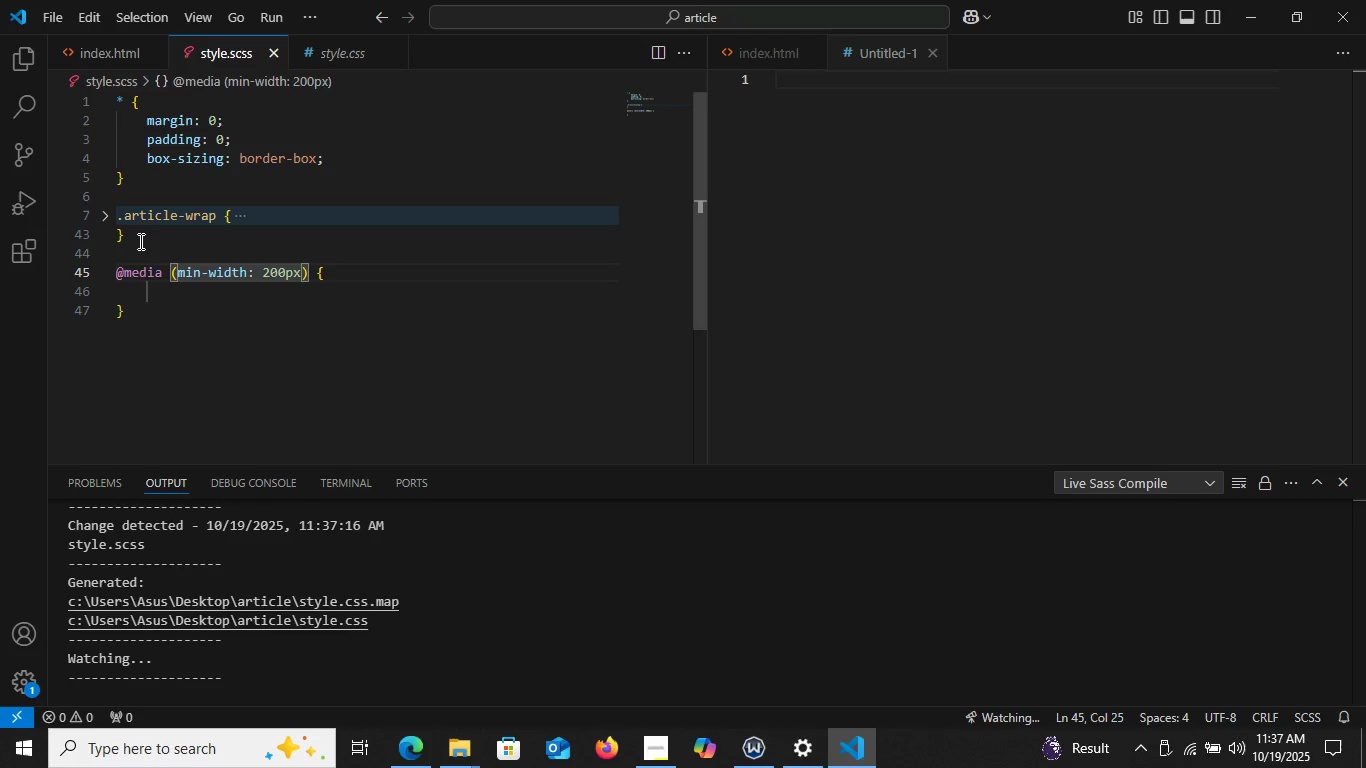 
key(ArrowRight)
 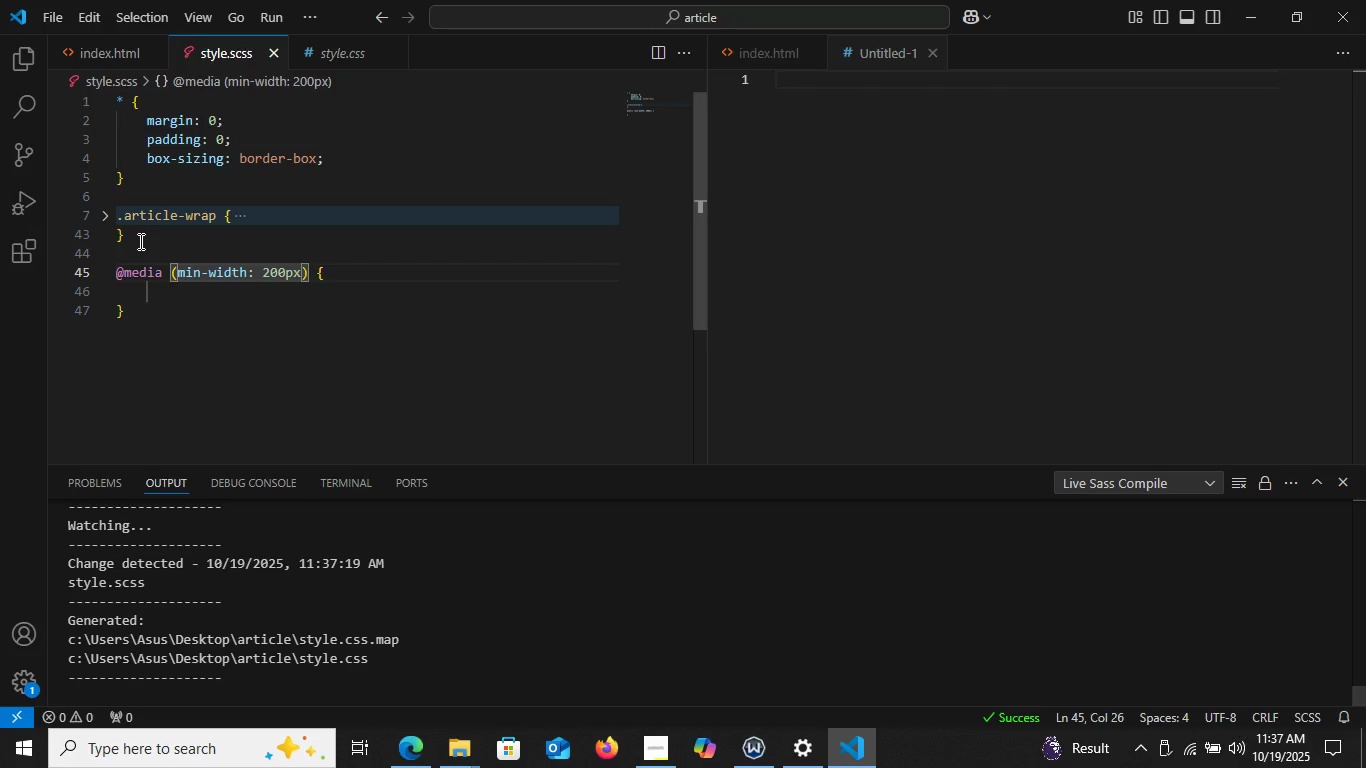 
type( and (max-width: 650px)
 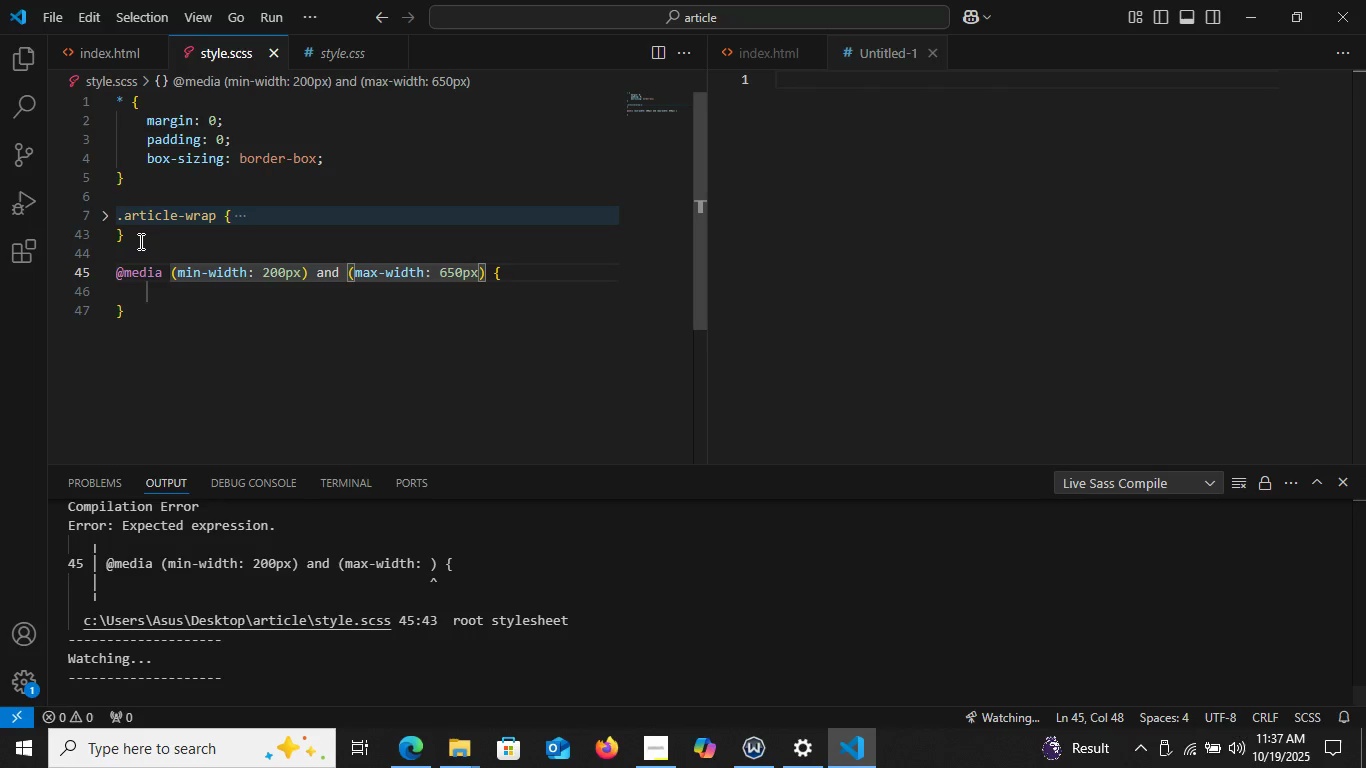 
left_click([486, 270])
 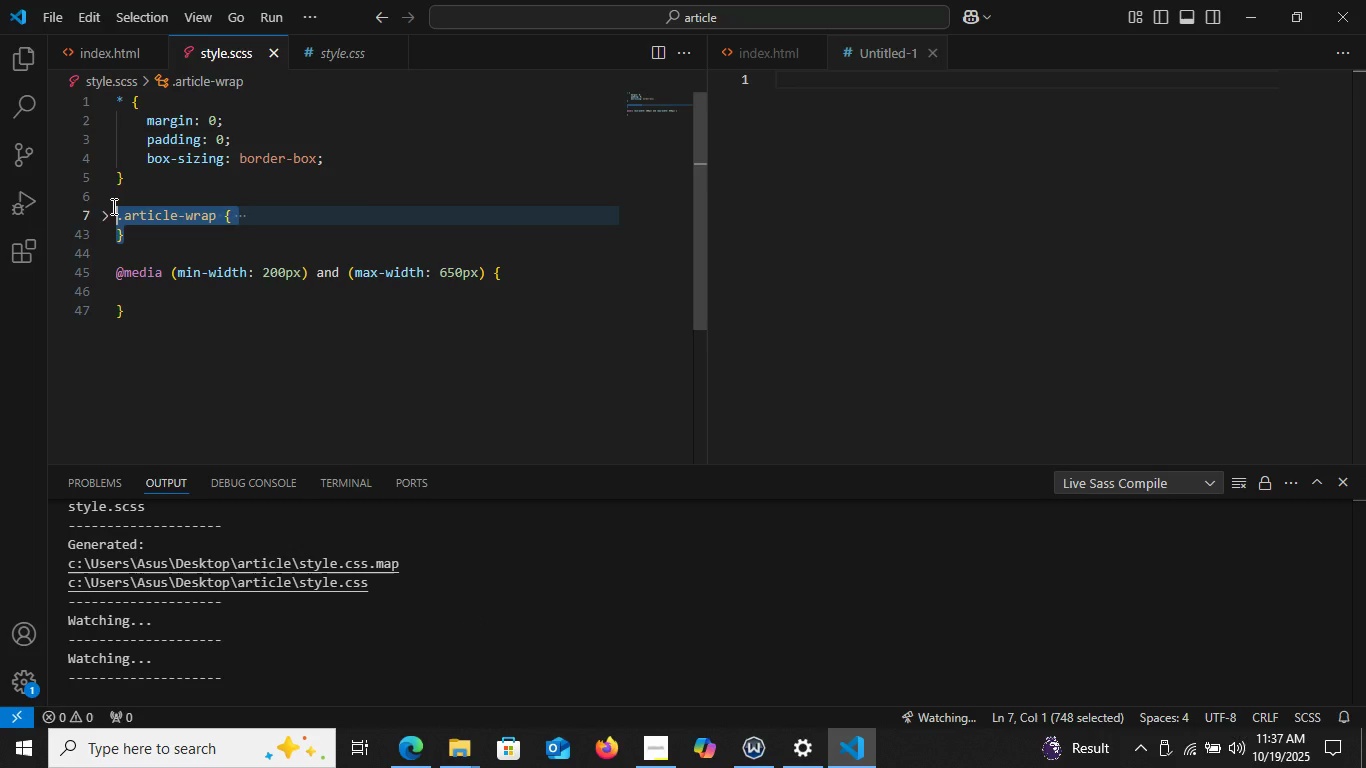 
key(Control+C)
 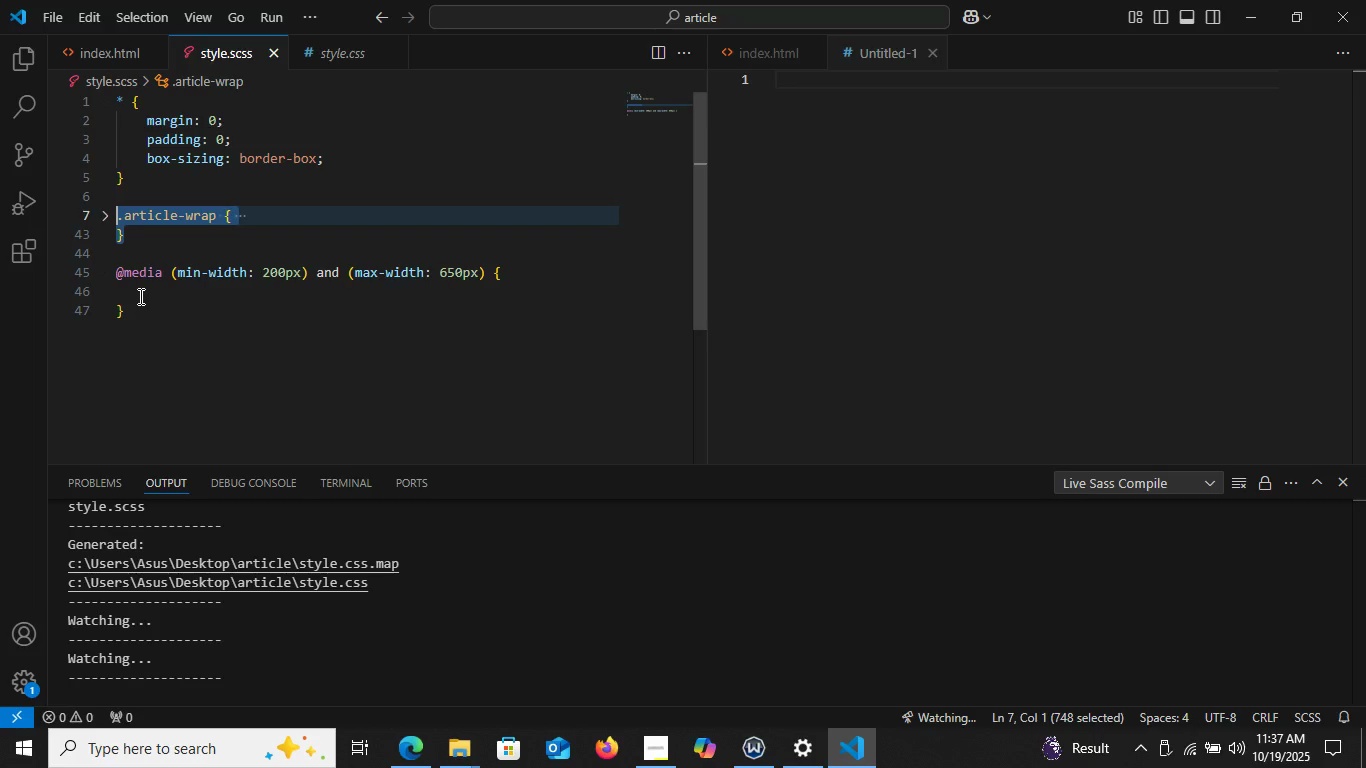 
left_click([133, 290])
 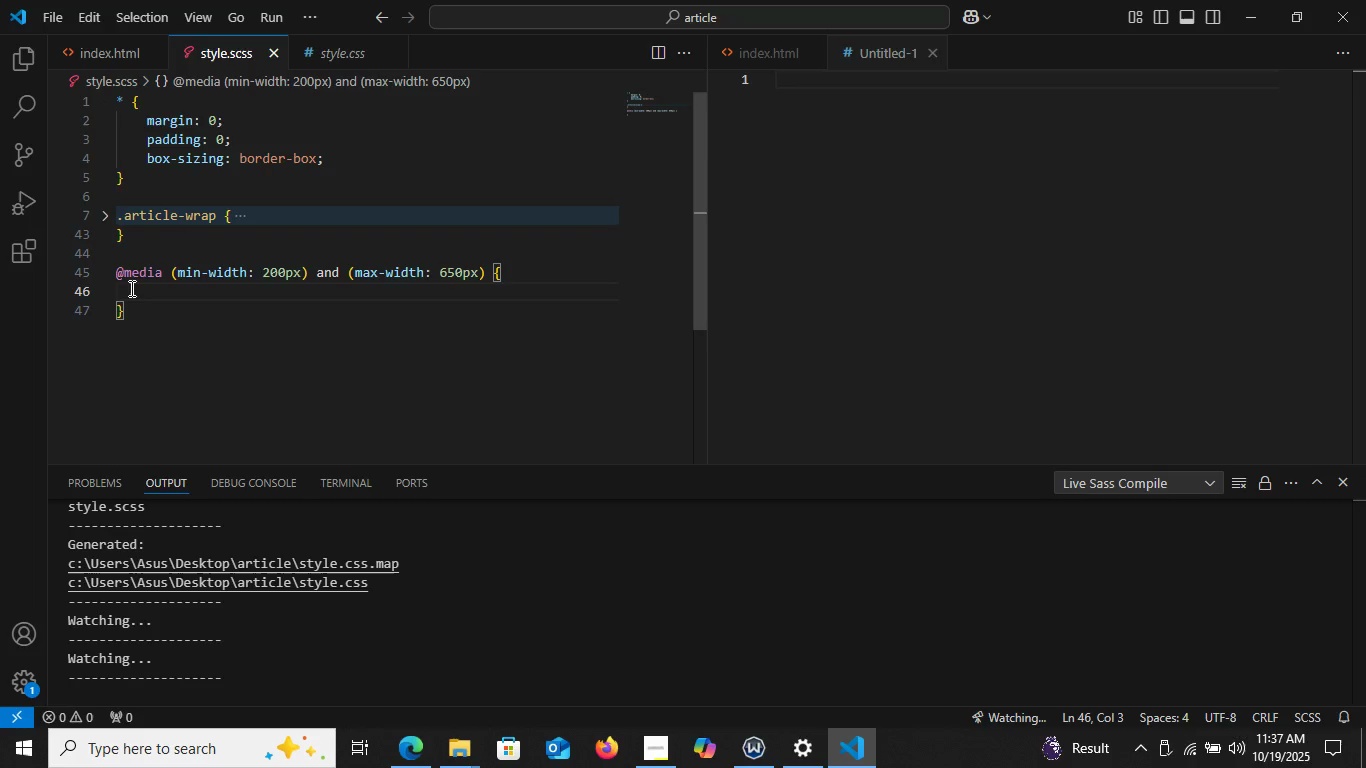 
key(Control+V)
 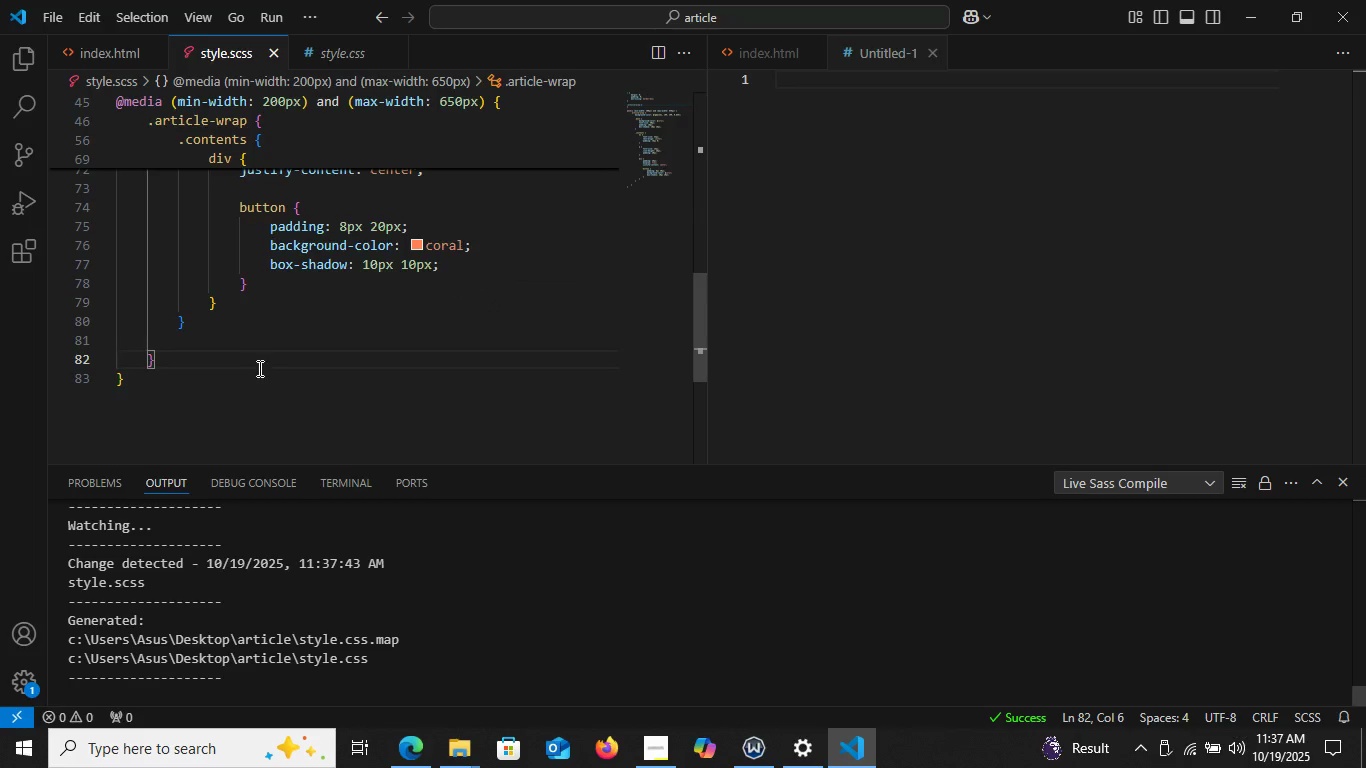 
scroll: coordinate [260, 366], scroll_direction: up, amount: 11.0
 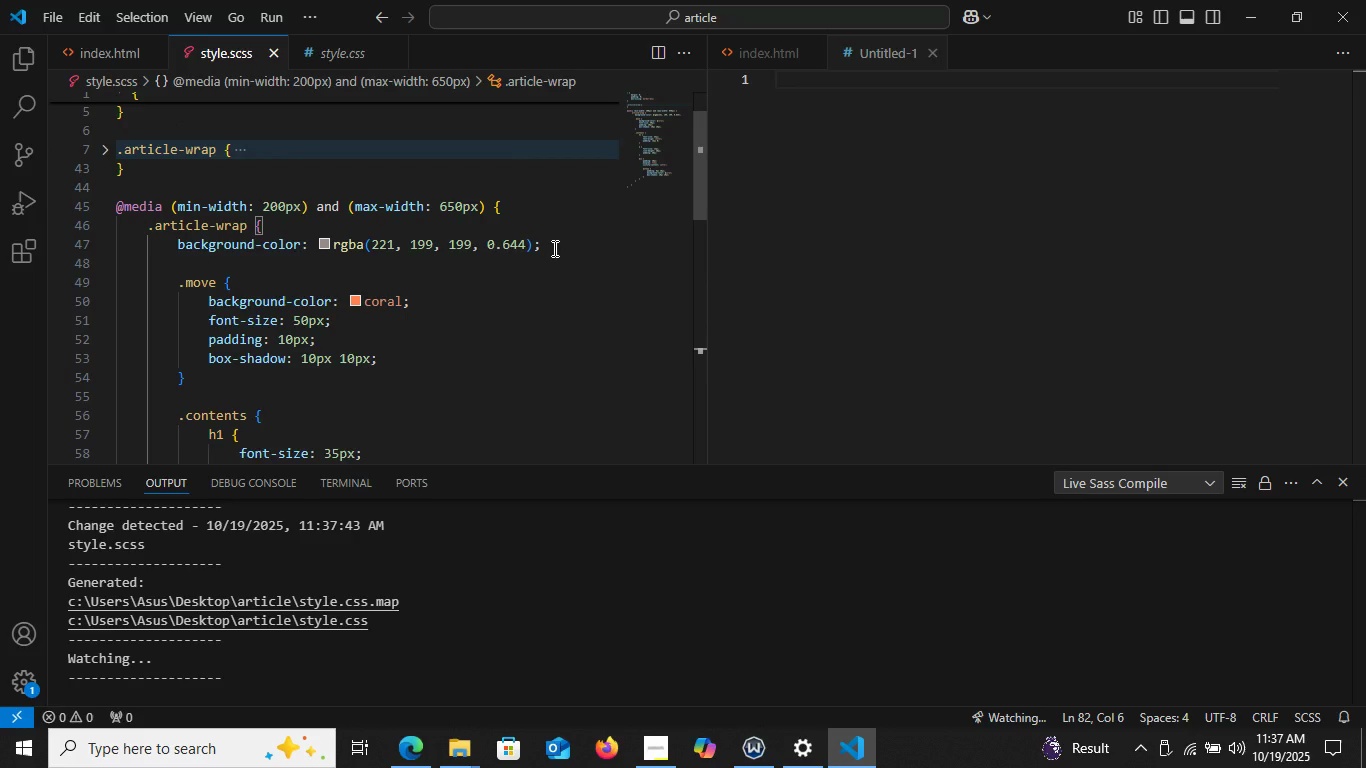 
left_click([553, 248])
 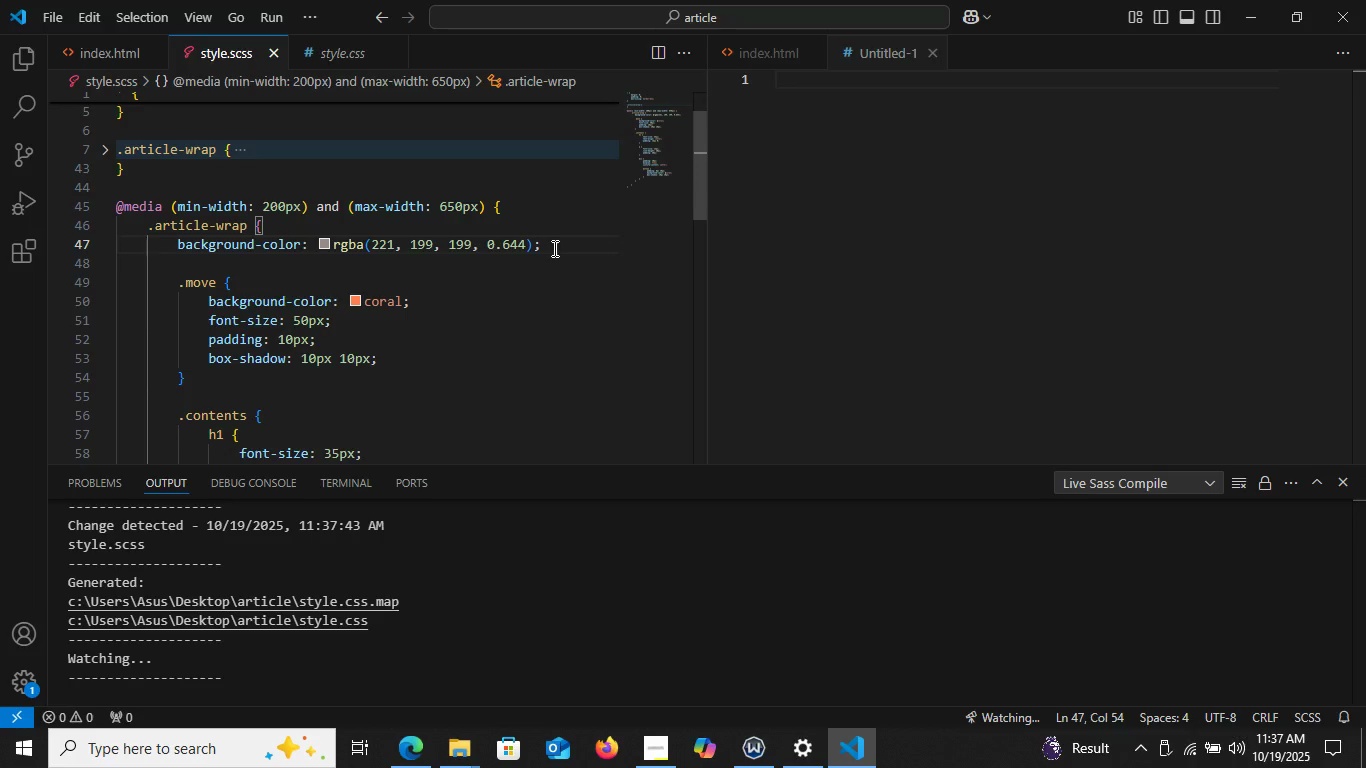 
hold_key(key=ControlLeft, duration=1.54)
 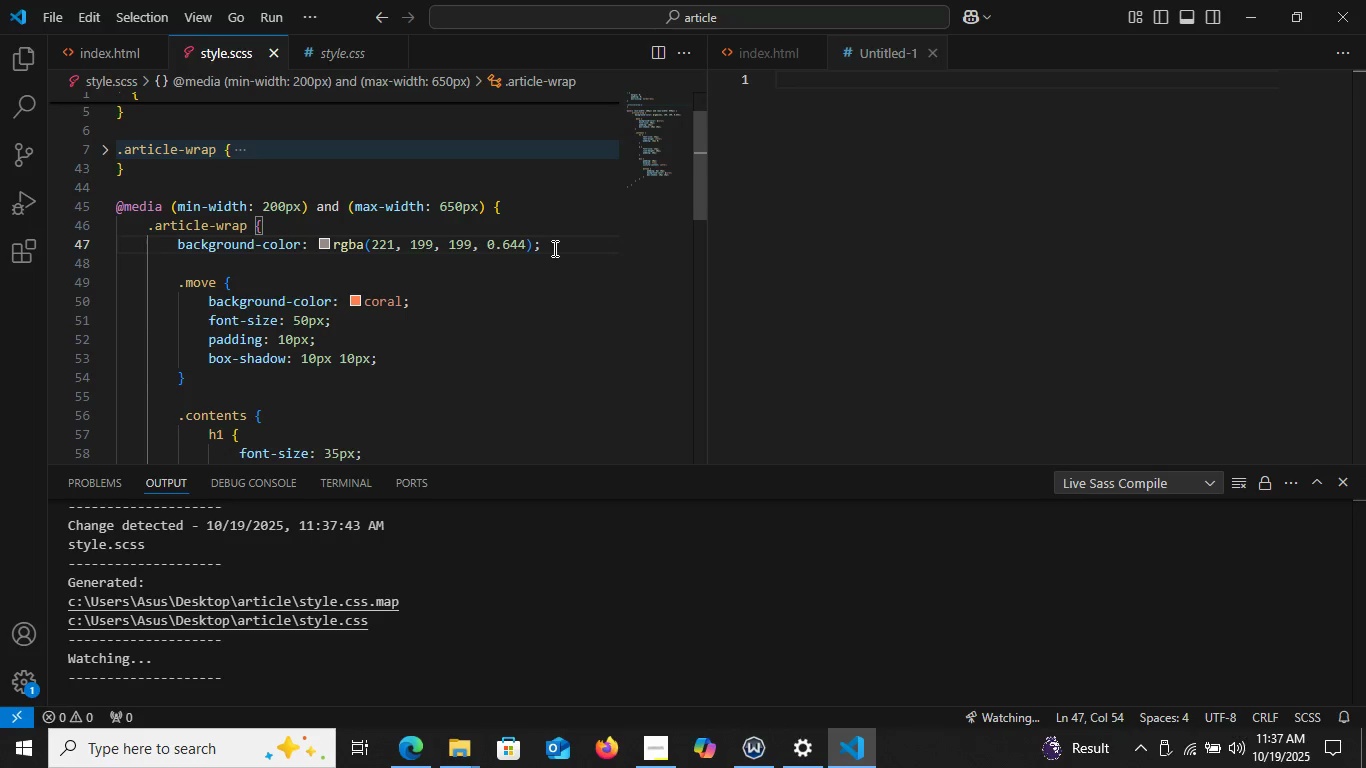 
key(Control+X)
 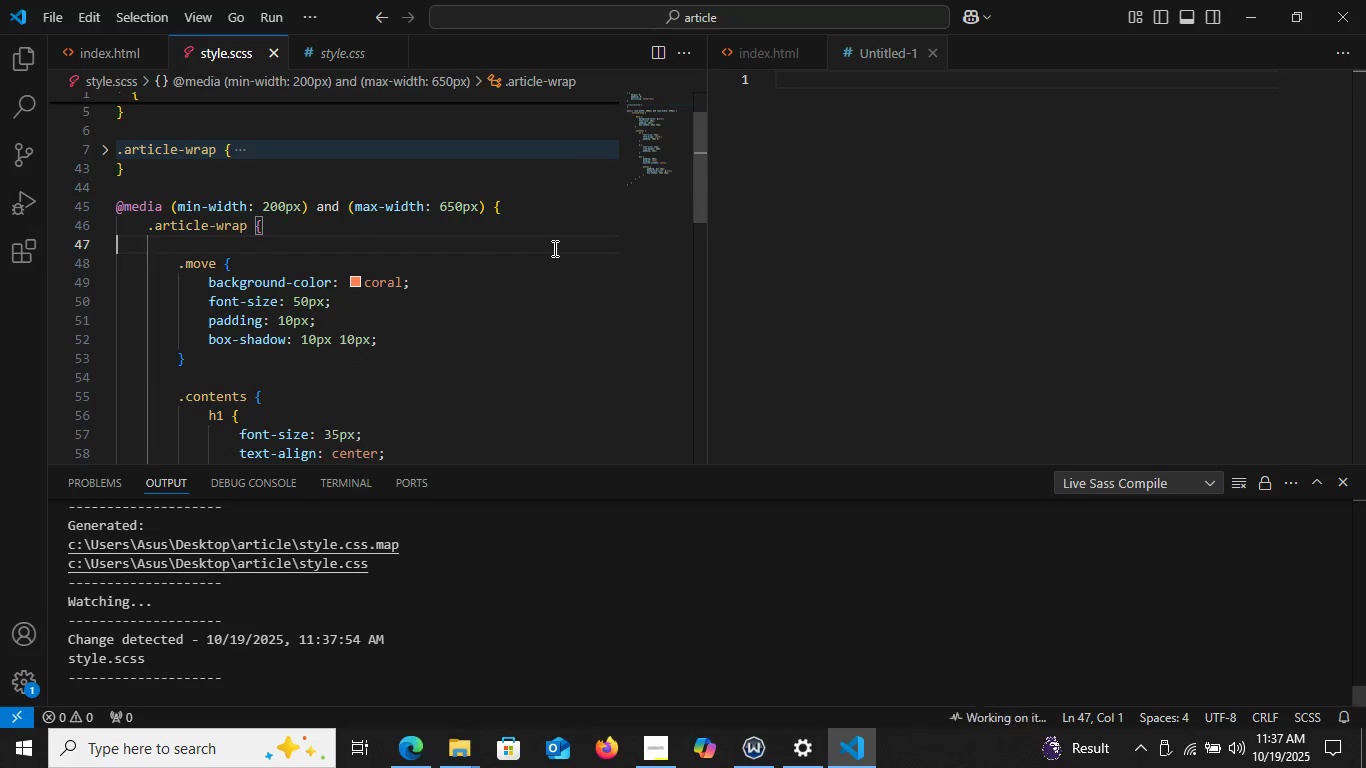 
key(Tab)
type(width)
 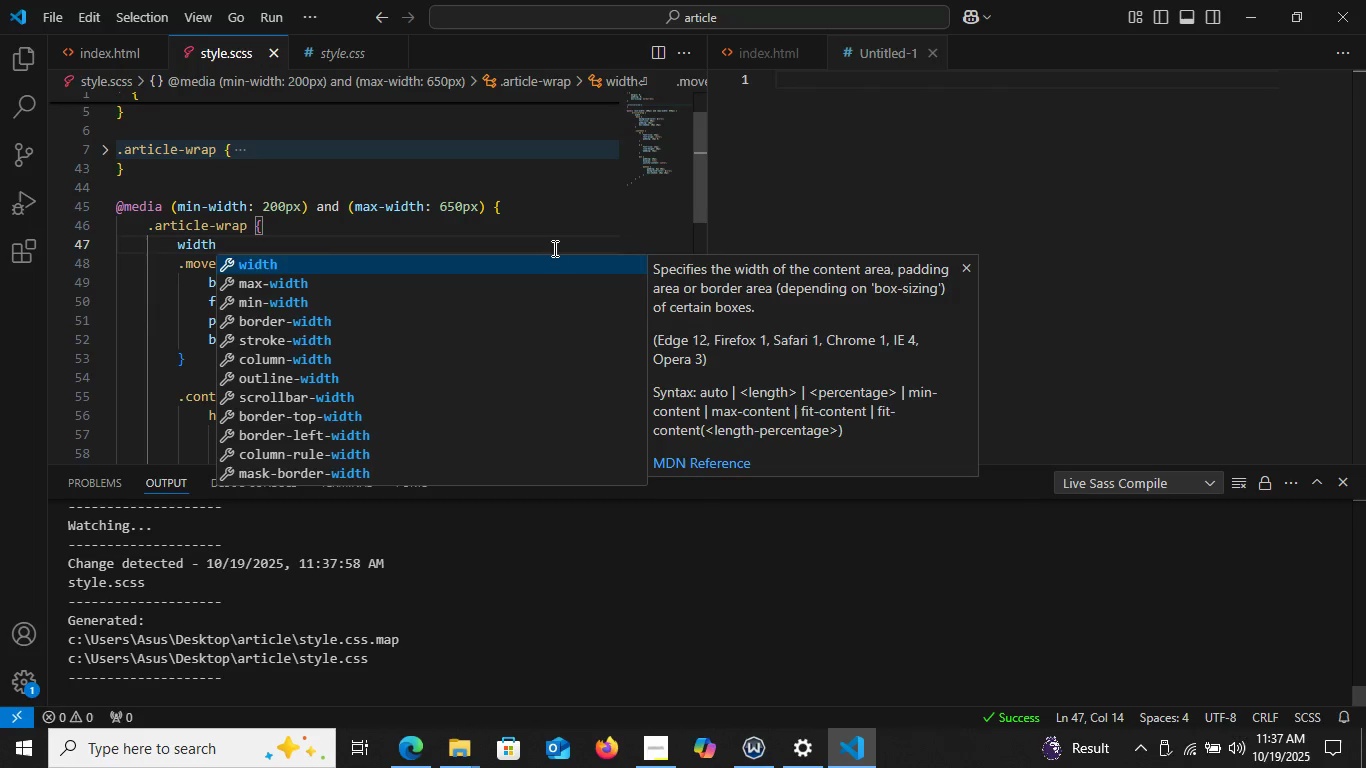 
key(Enter)
 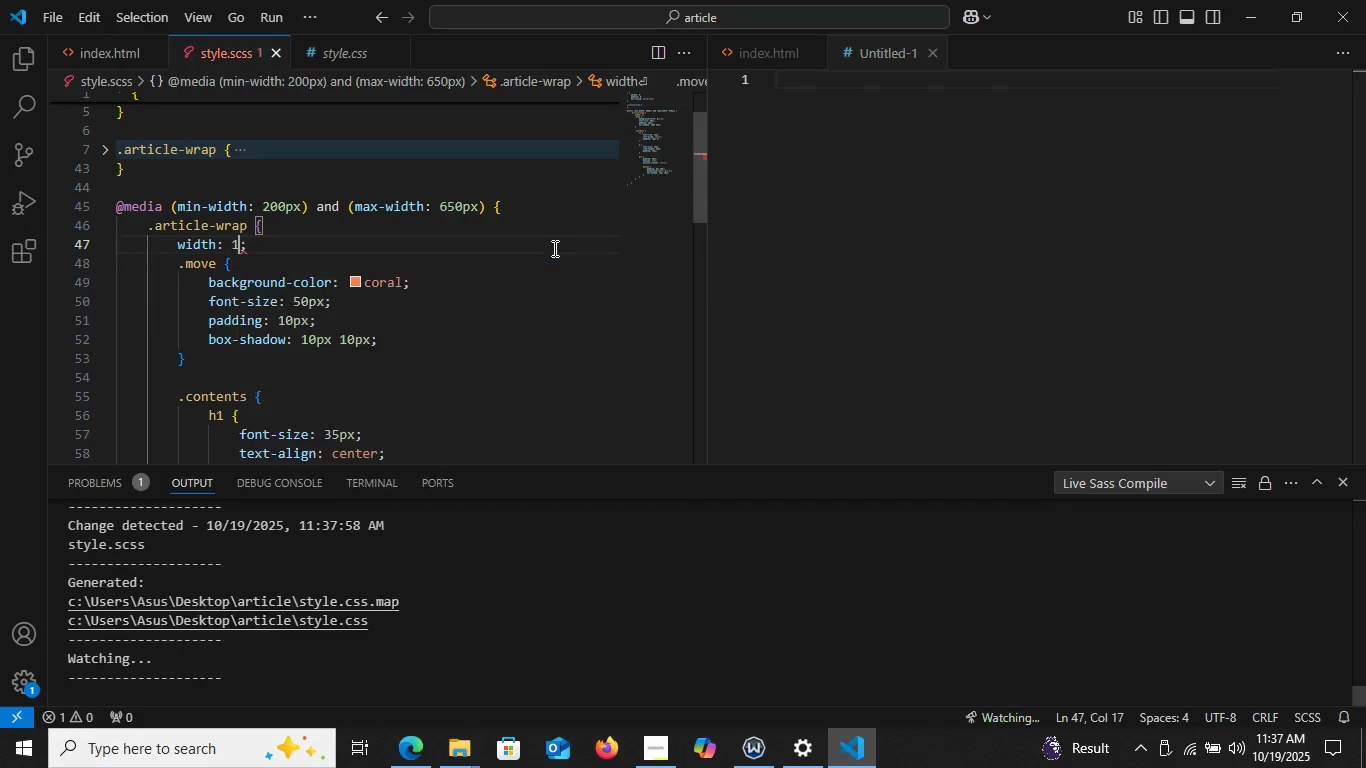 
type(100%)
 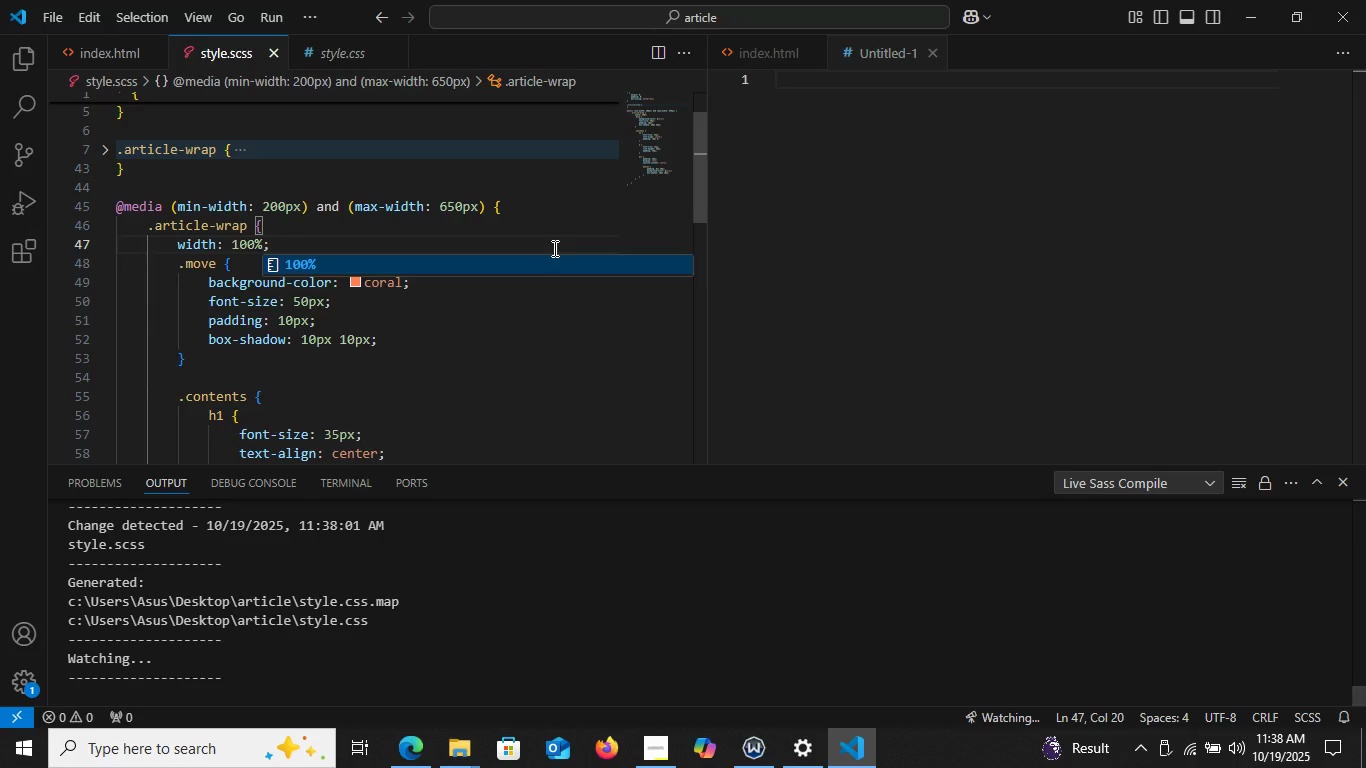 
scroll: coordinate [407, 350], scroll_direction: down, amount: 3.0
 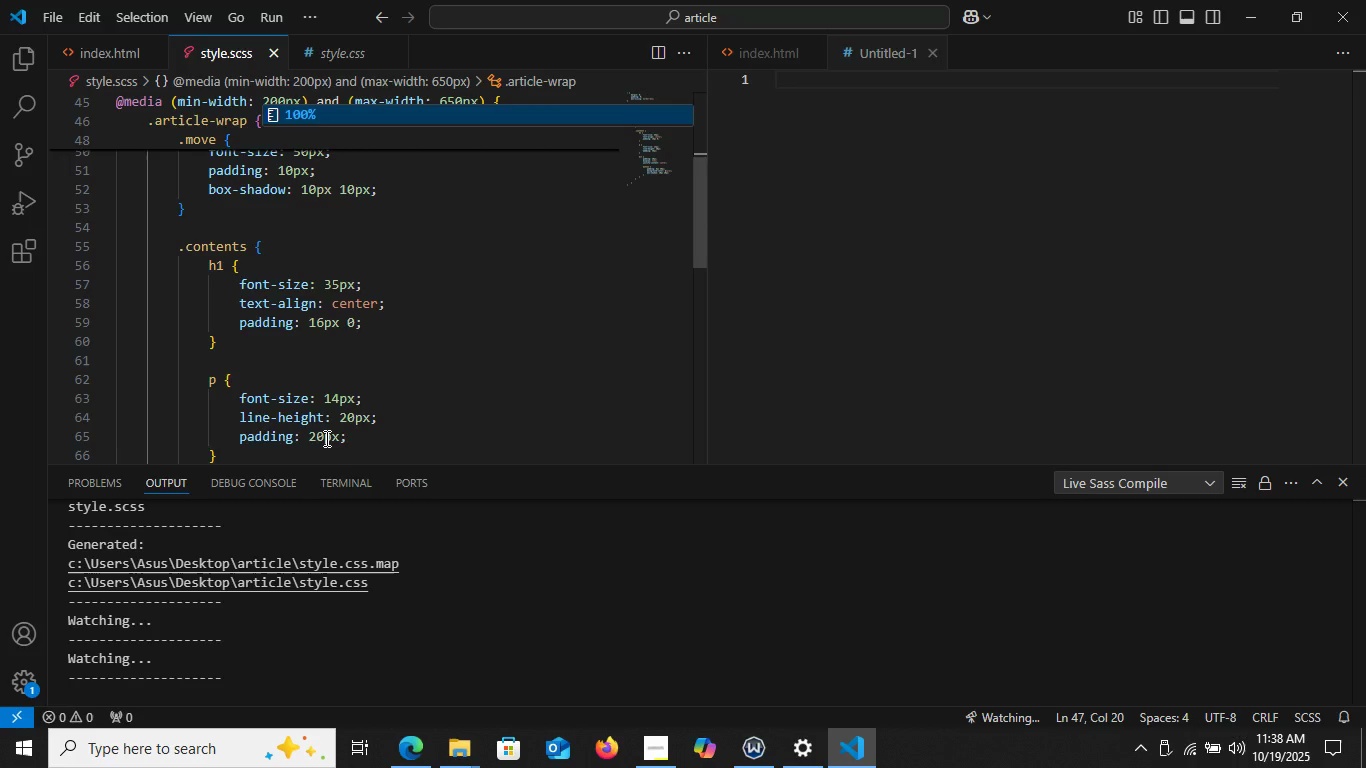 
left_click([325, 438])
 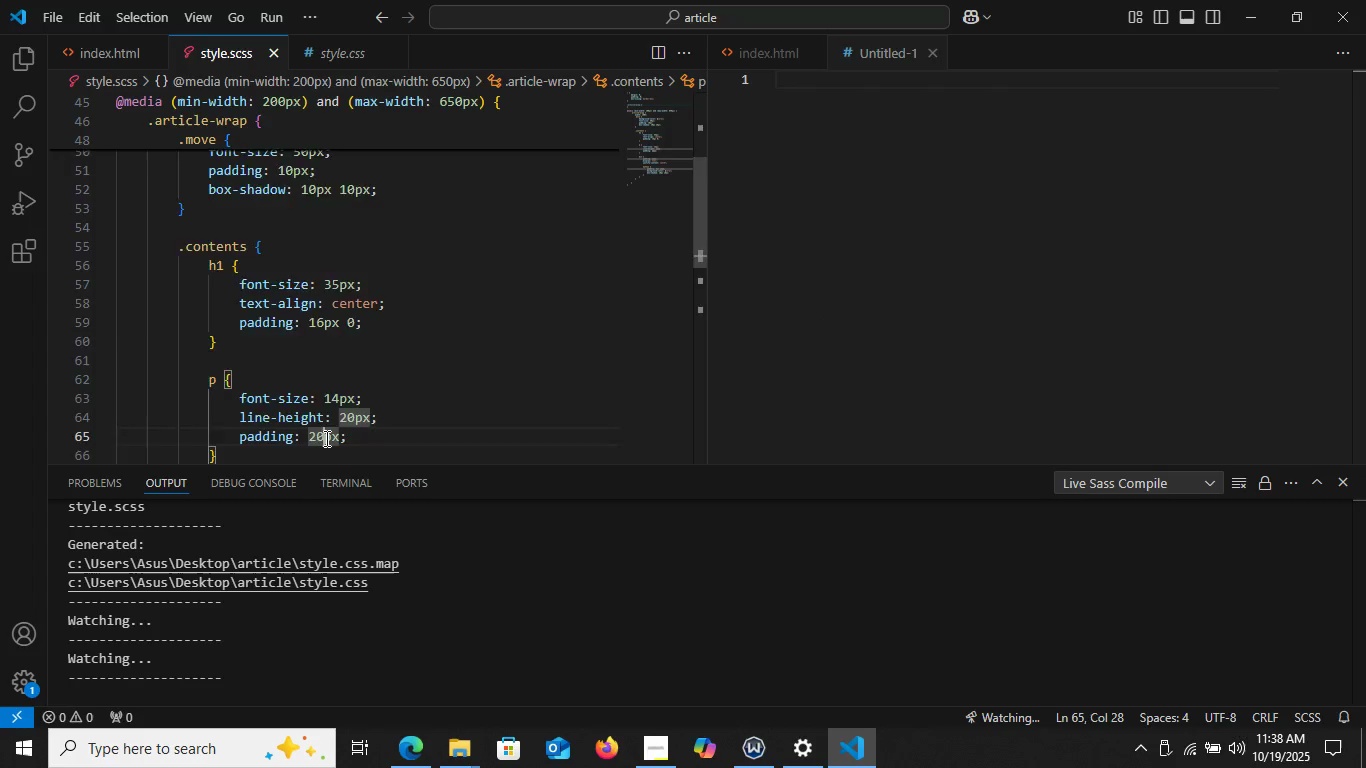 
key(Backspace)
key(Backspace)
type(15)
 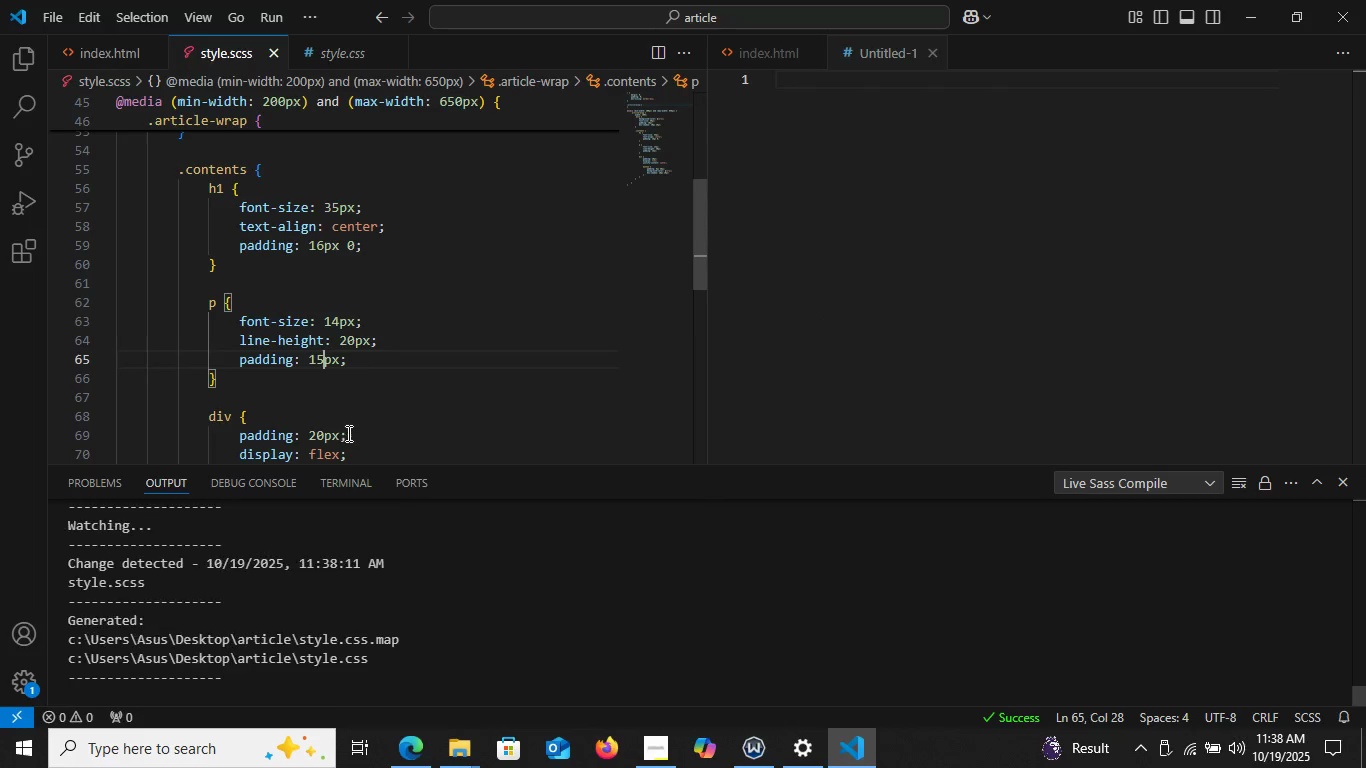 
scroll: coordinate [337, 404], scroll_direction: down, amount: 3.0
 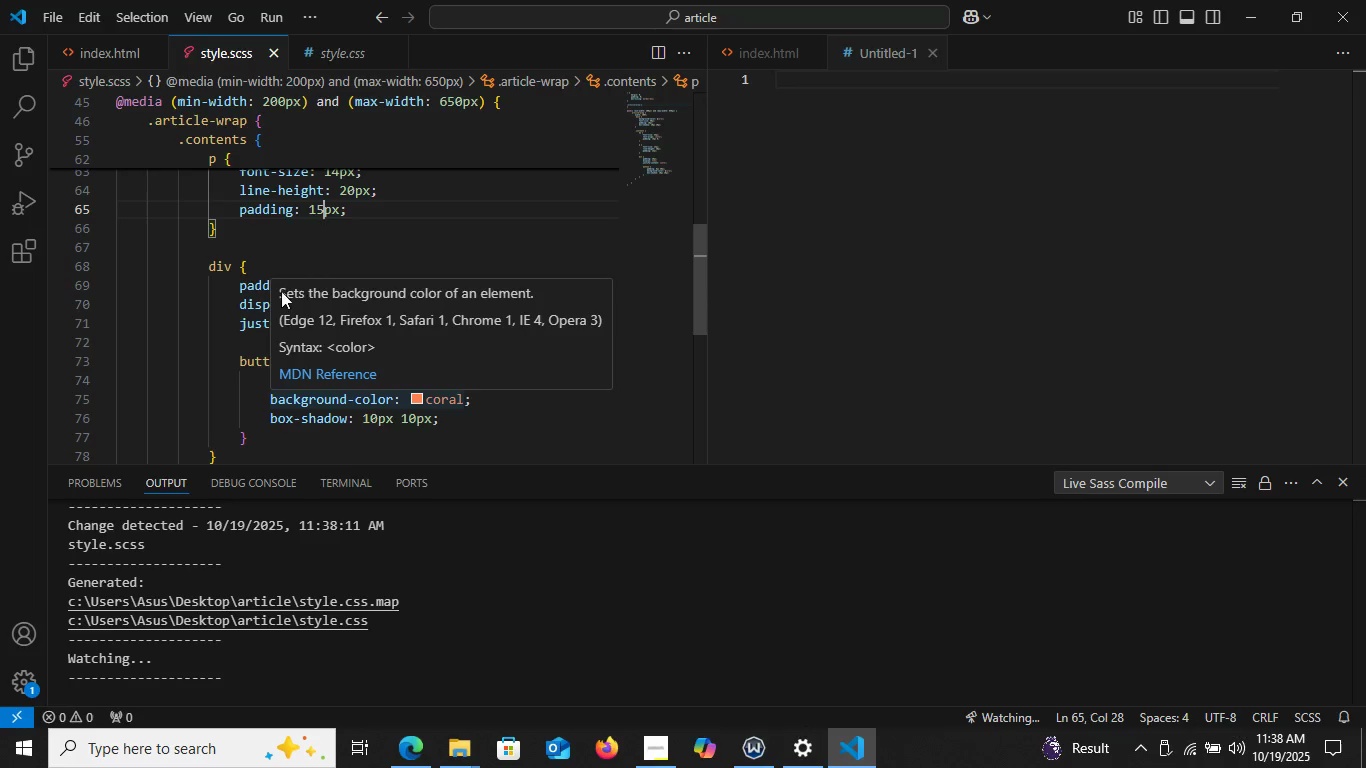 
left_click([306, 260])
 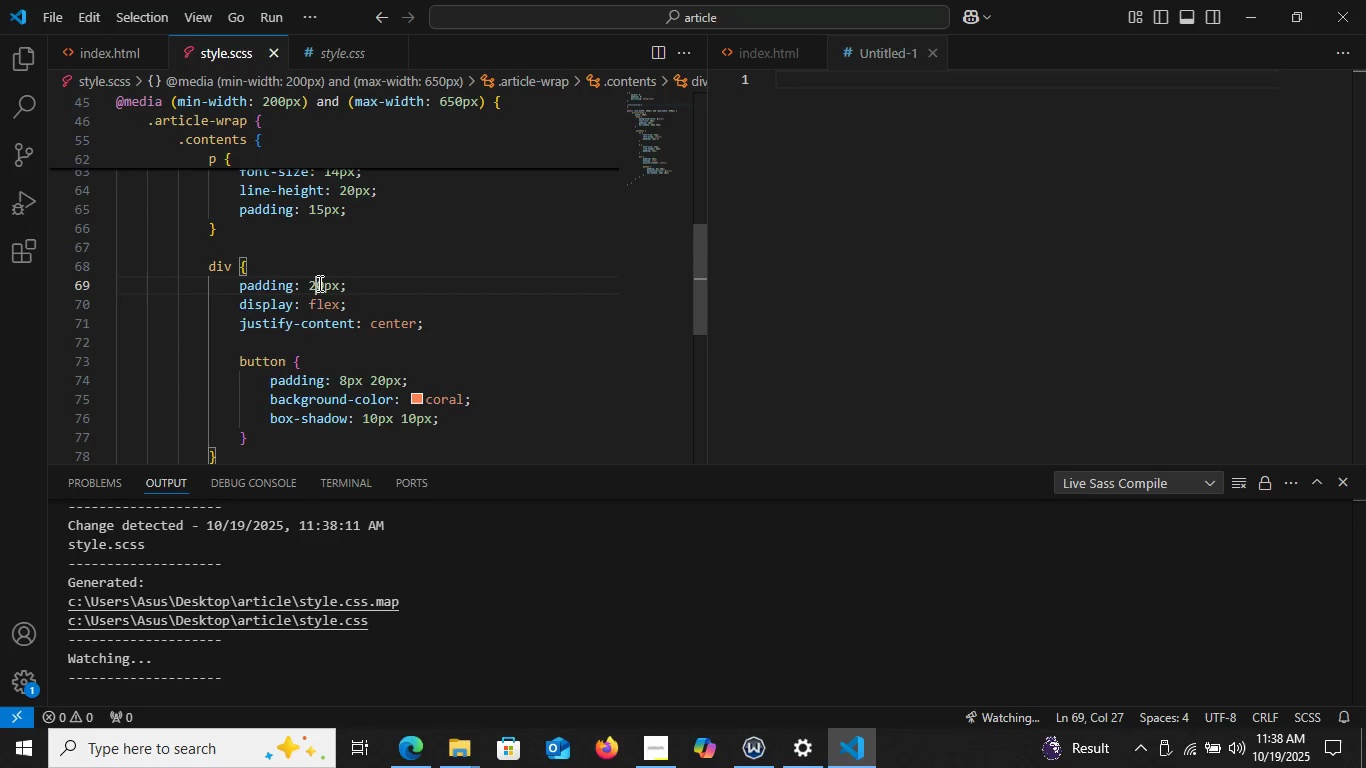 
left_click([318, 283])
 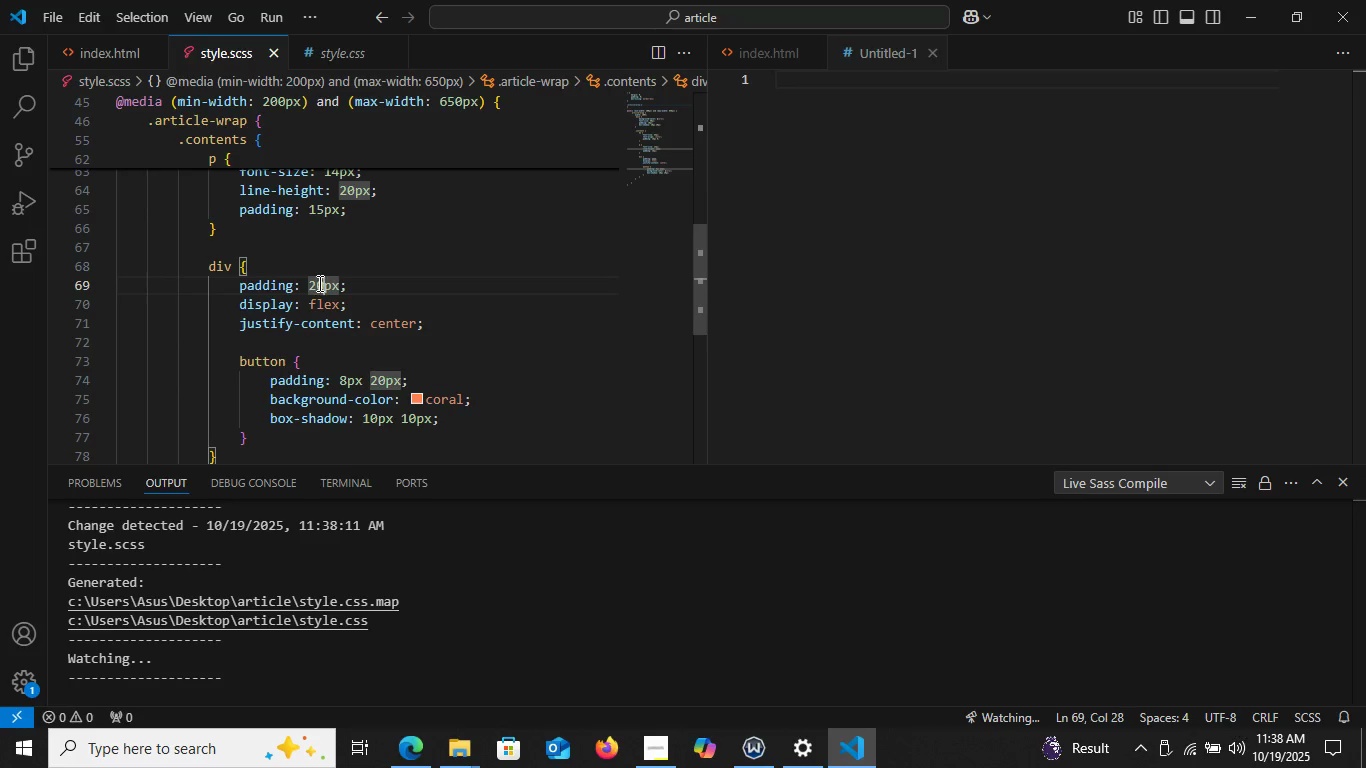 
key(ArrowRight)
 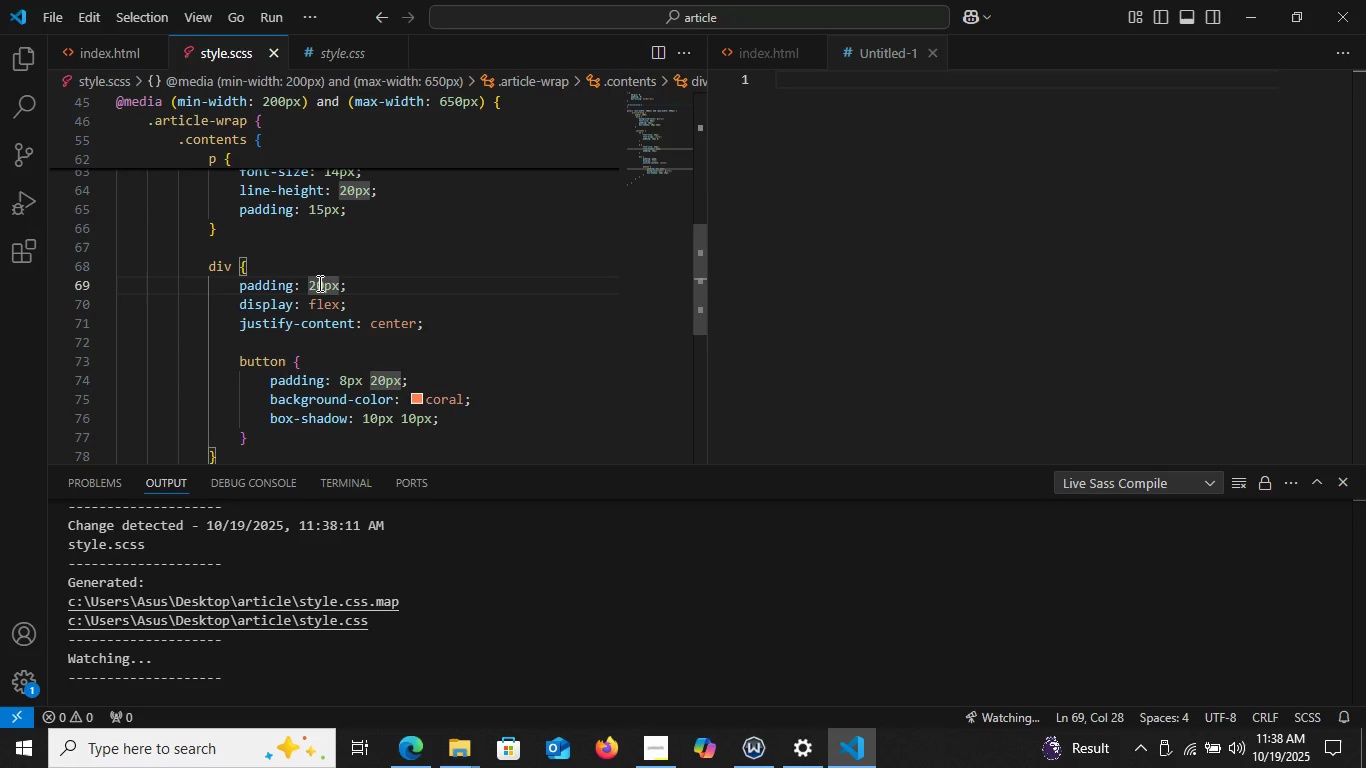 
key(Backspace)
key(Backspace)
type(15)
 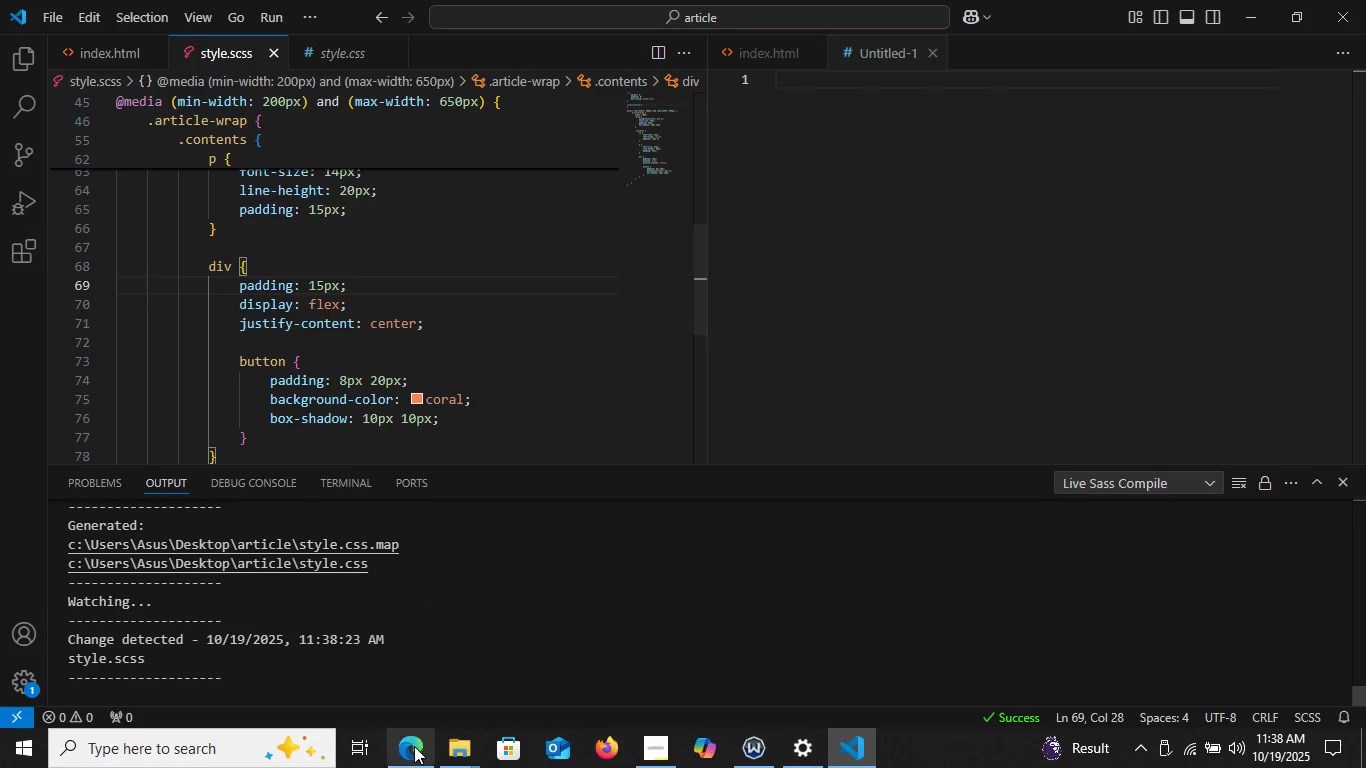 
left_click([414, 747])
 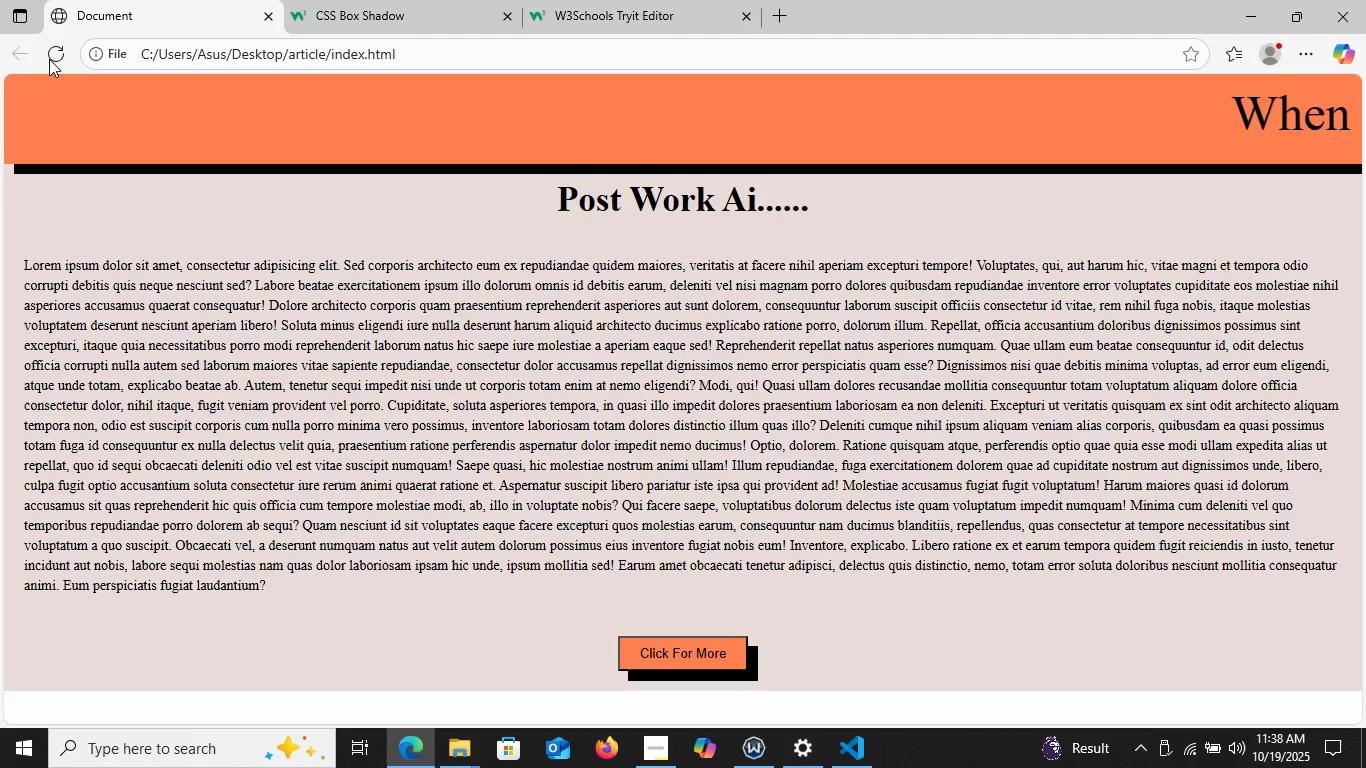 
left_click([49, 59])
 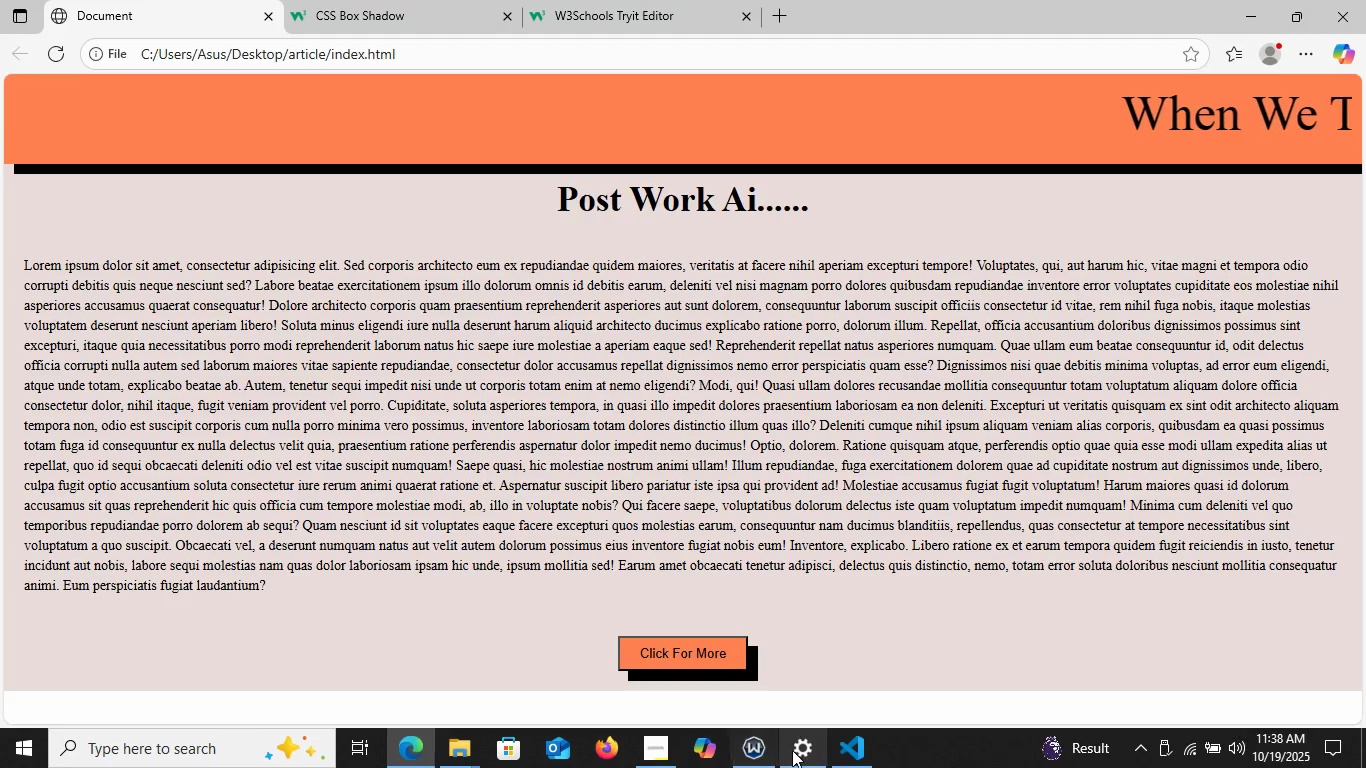 
left_click([829, 750])
 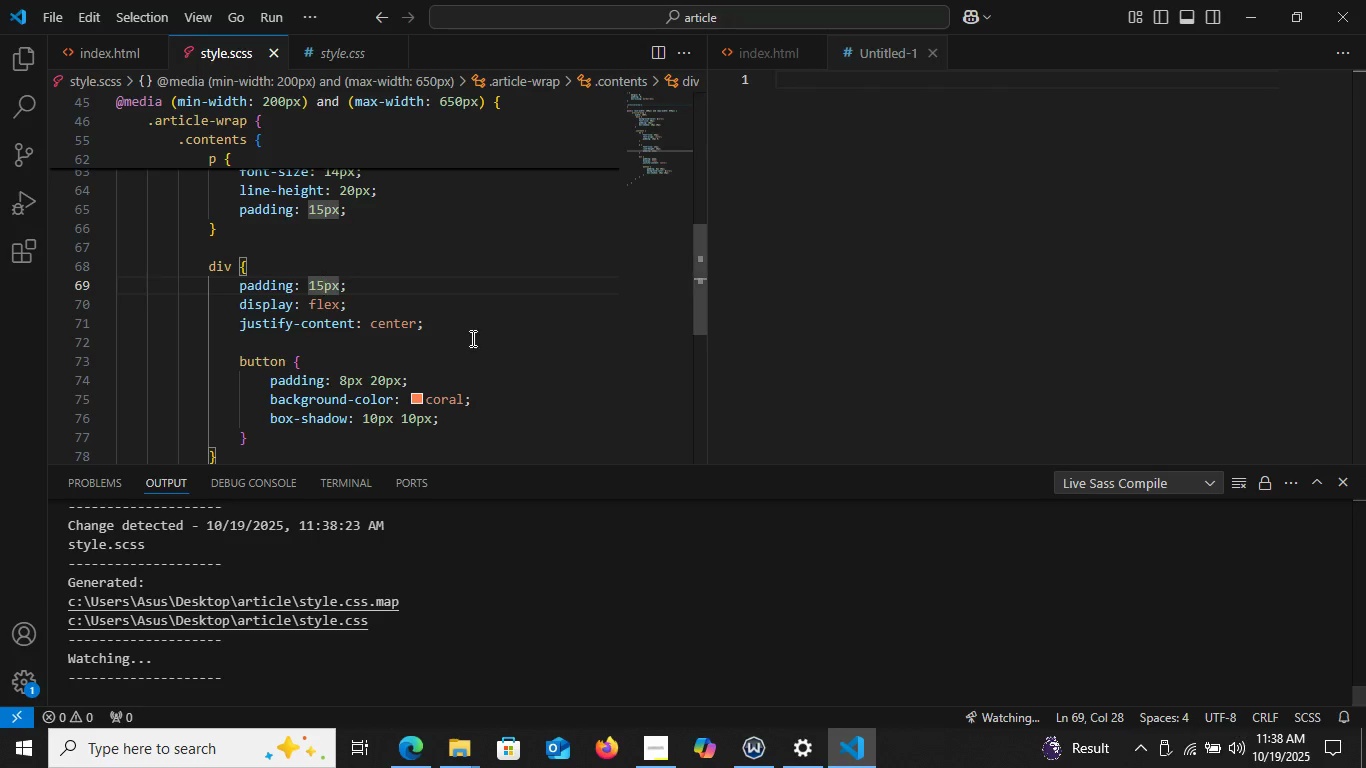 
scroll: coordinate [471, 338], scroll_direction: up, amount: 10.0
 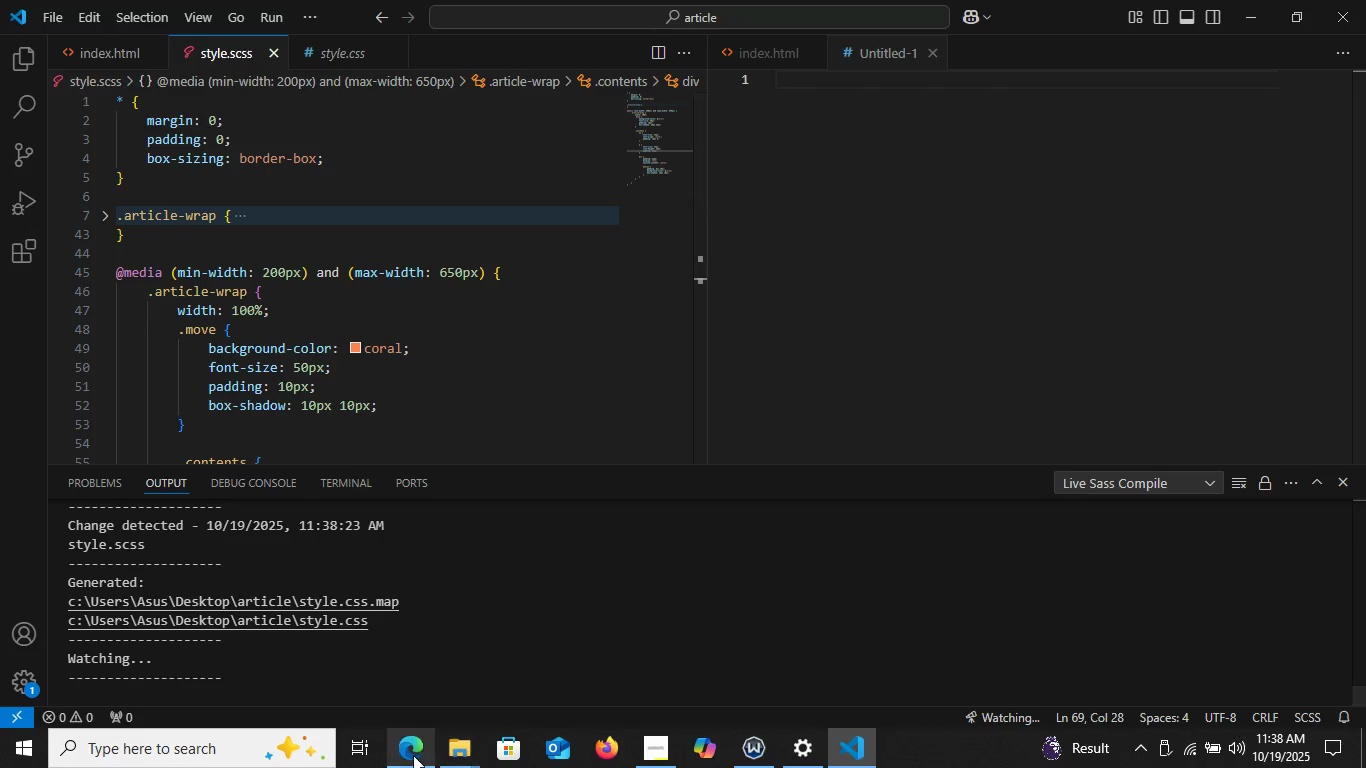 
left_click([413, 755])
 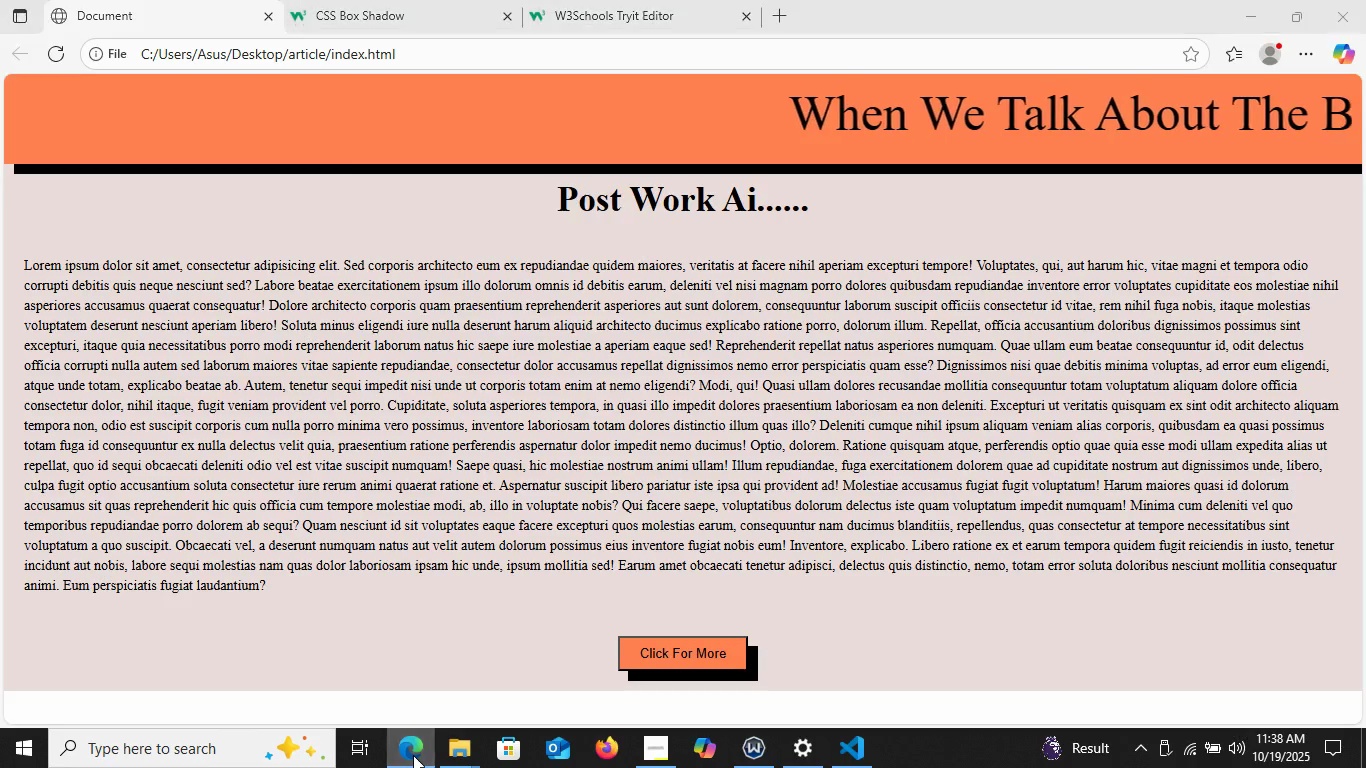 
left_click([413, 755])
 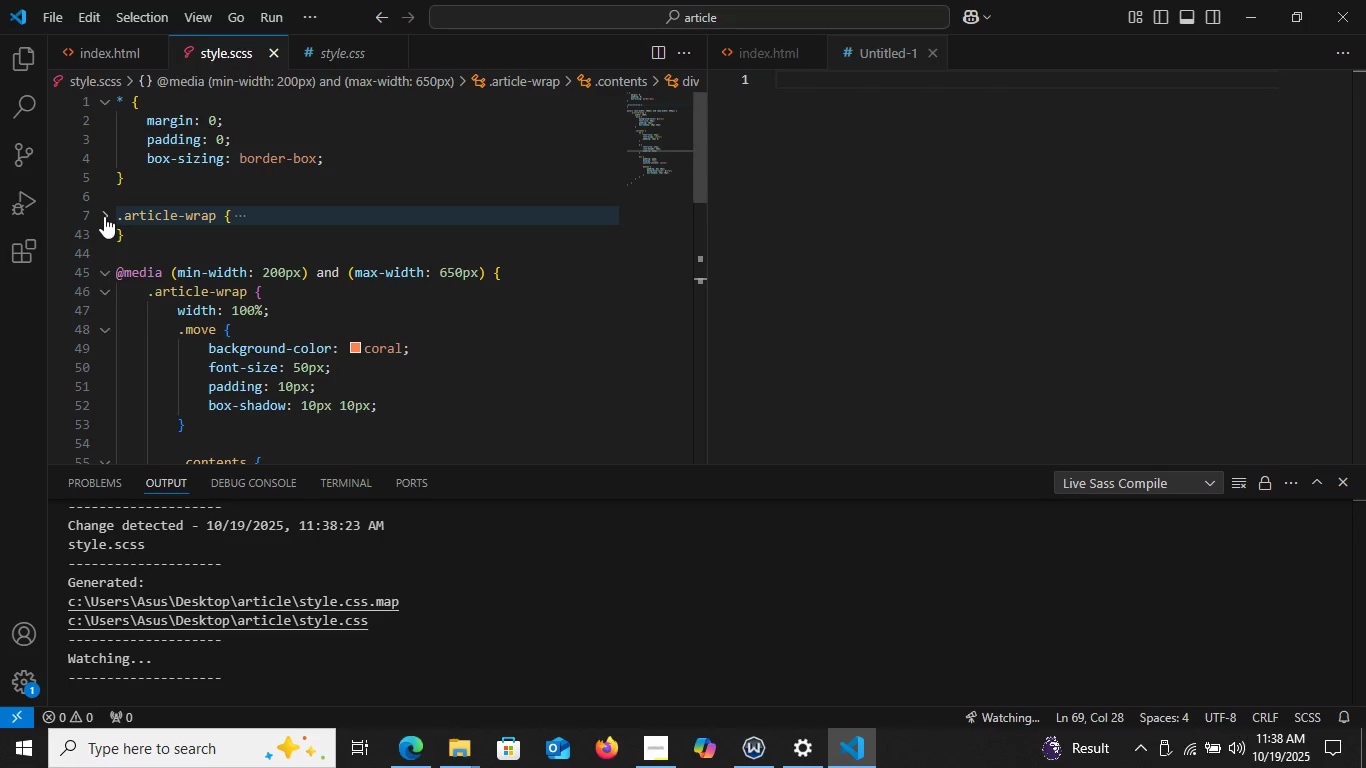 
left_click([104, 216])
 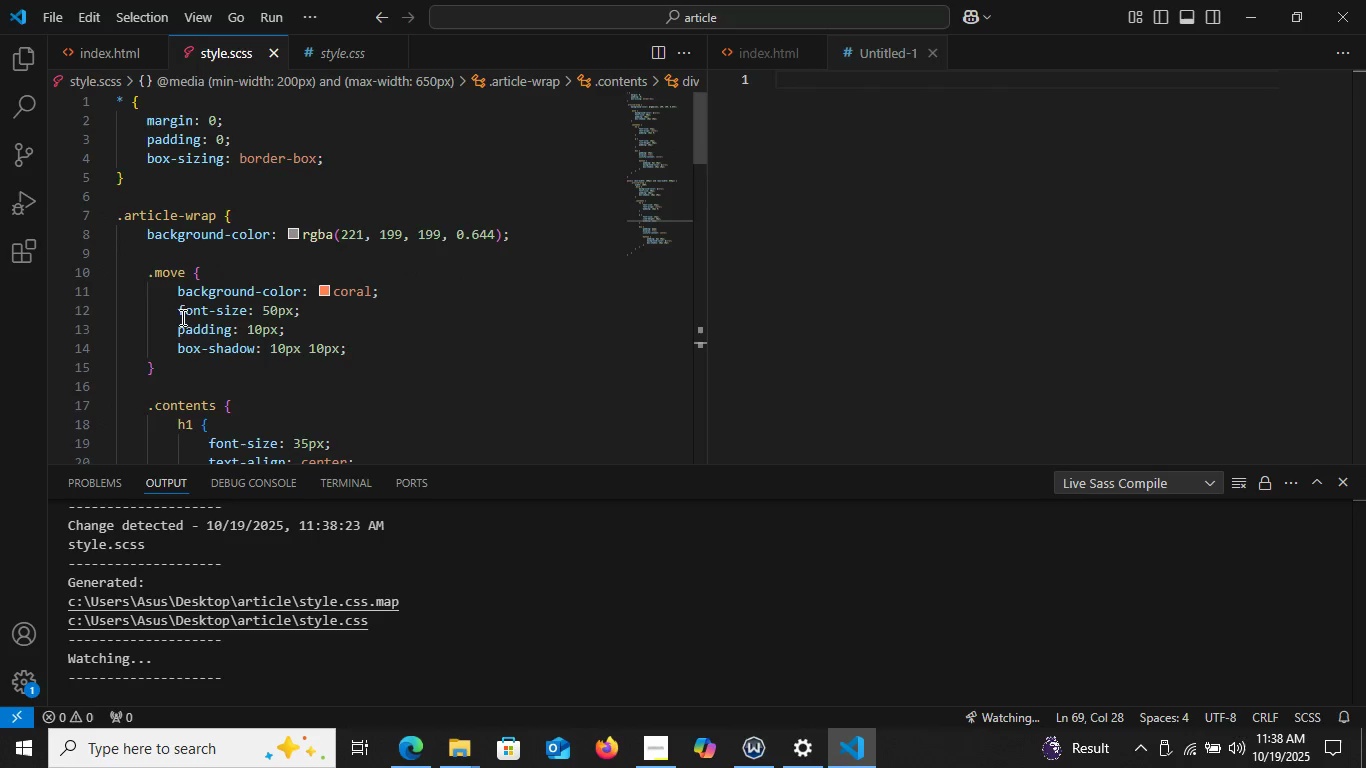 
scroll: coordinate [186, 321], scroll_direction: down, amount: 2.0
 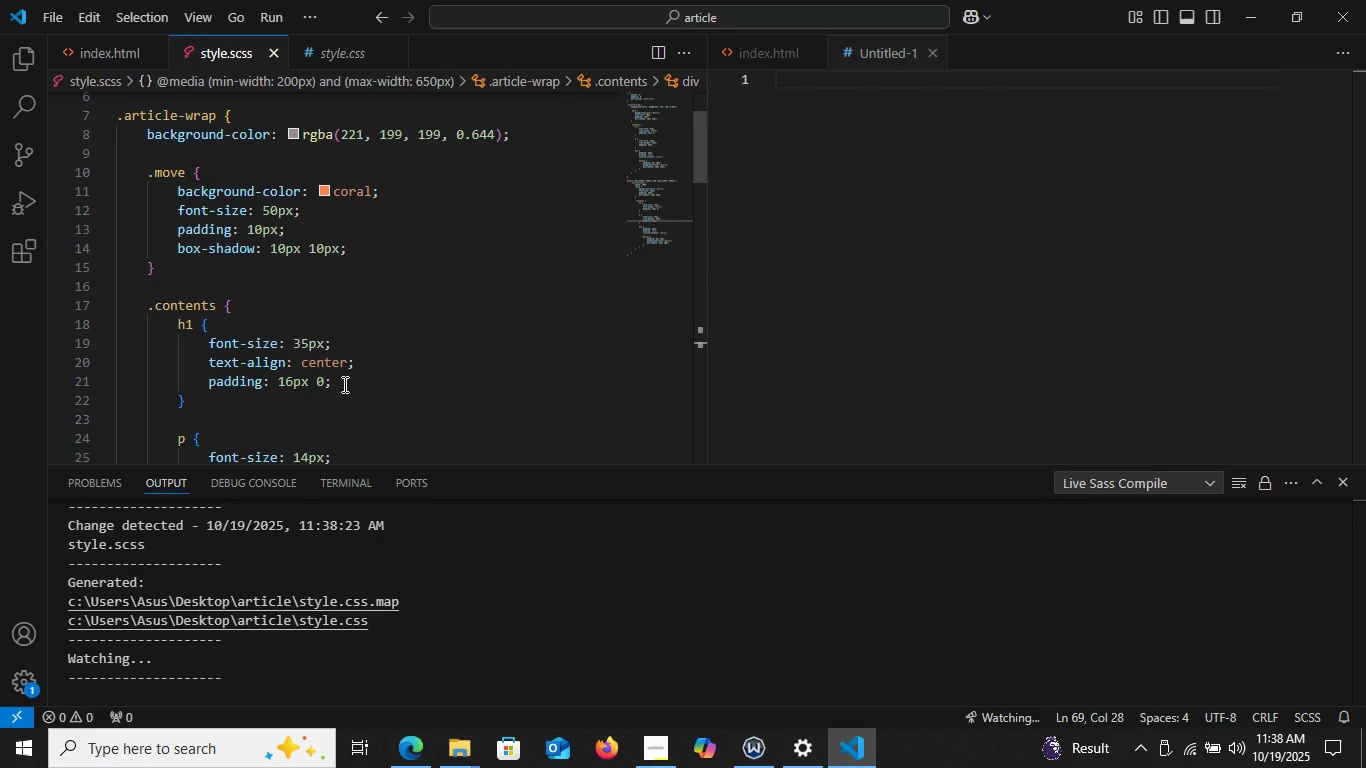 
left_click([343, 384])
 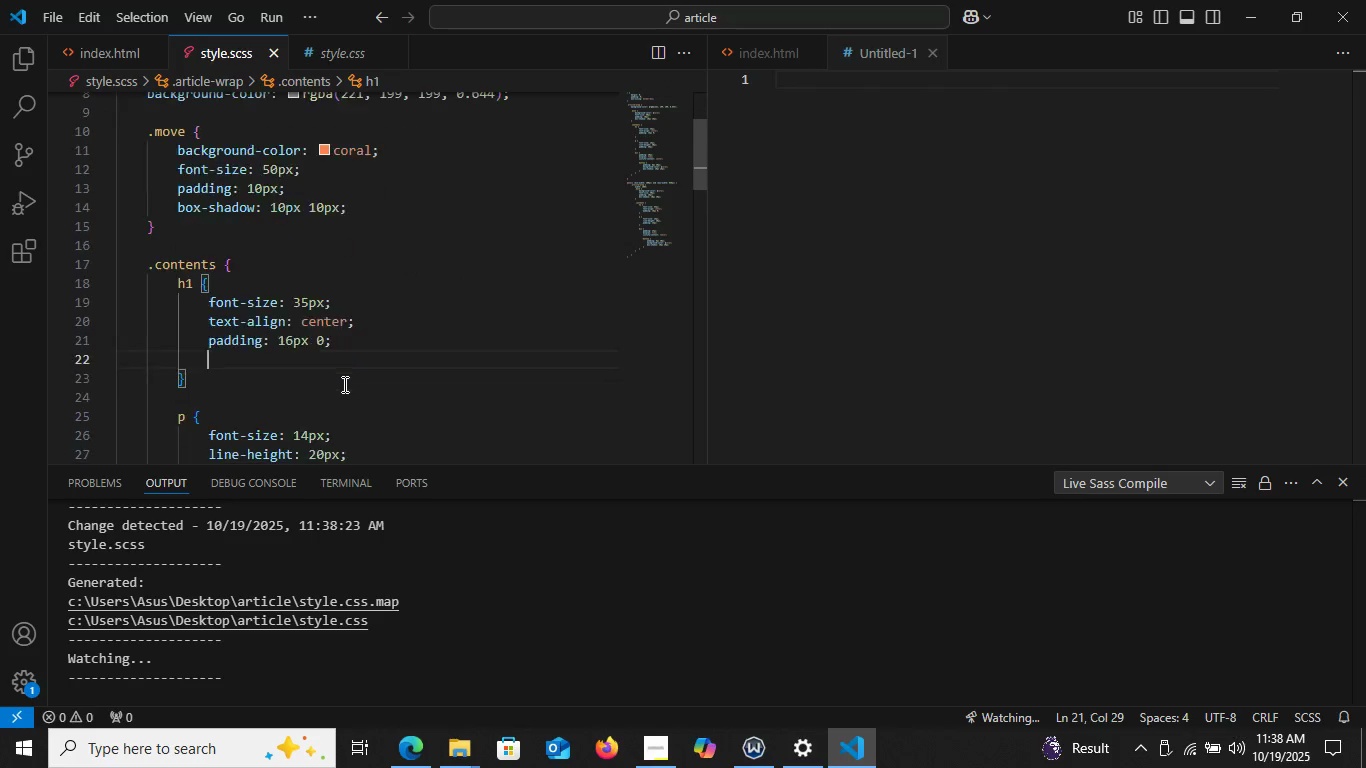 
key(Enter)
 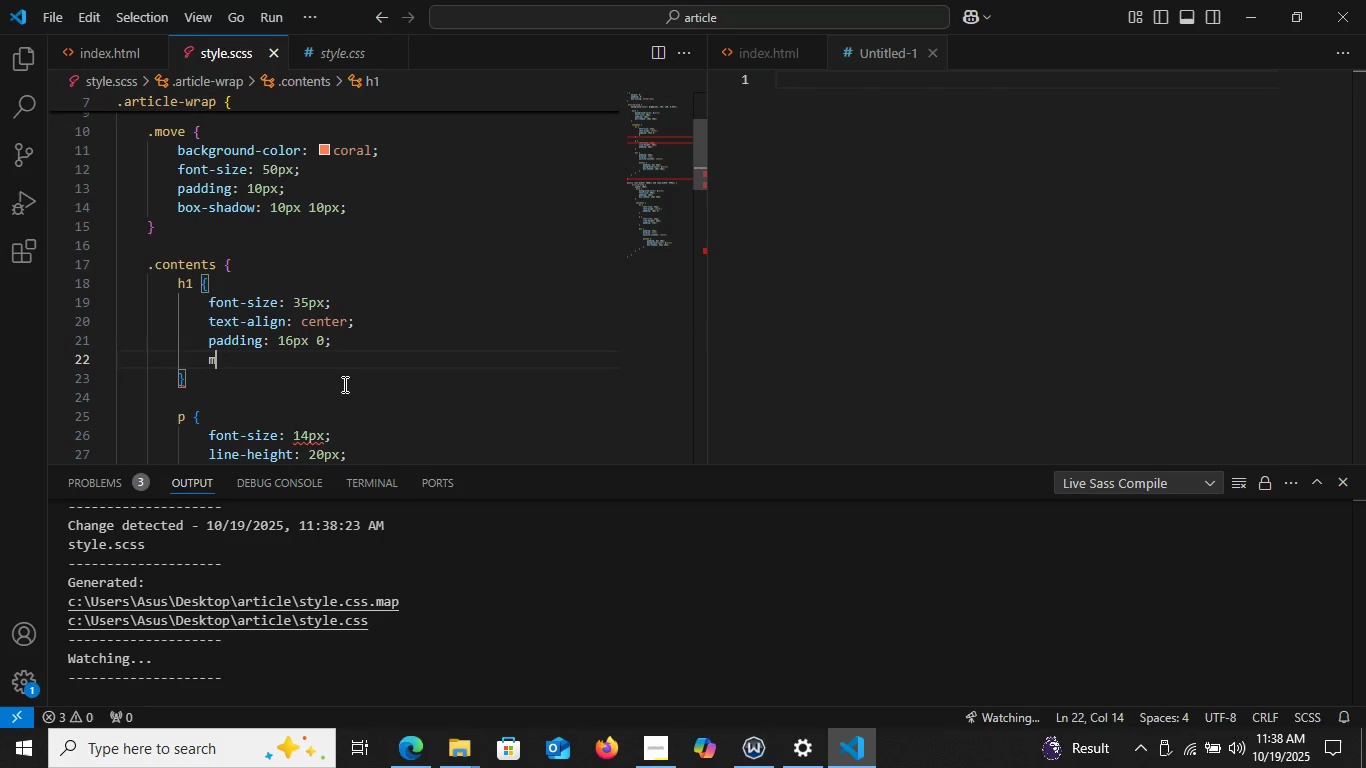 
type(mar)
 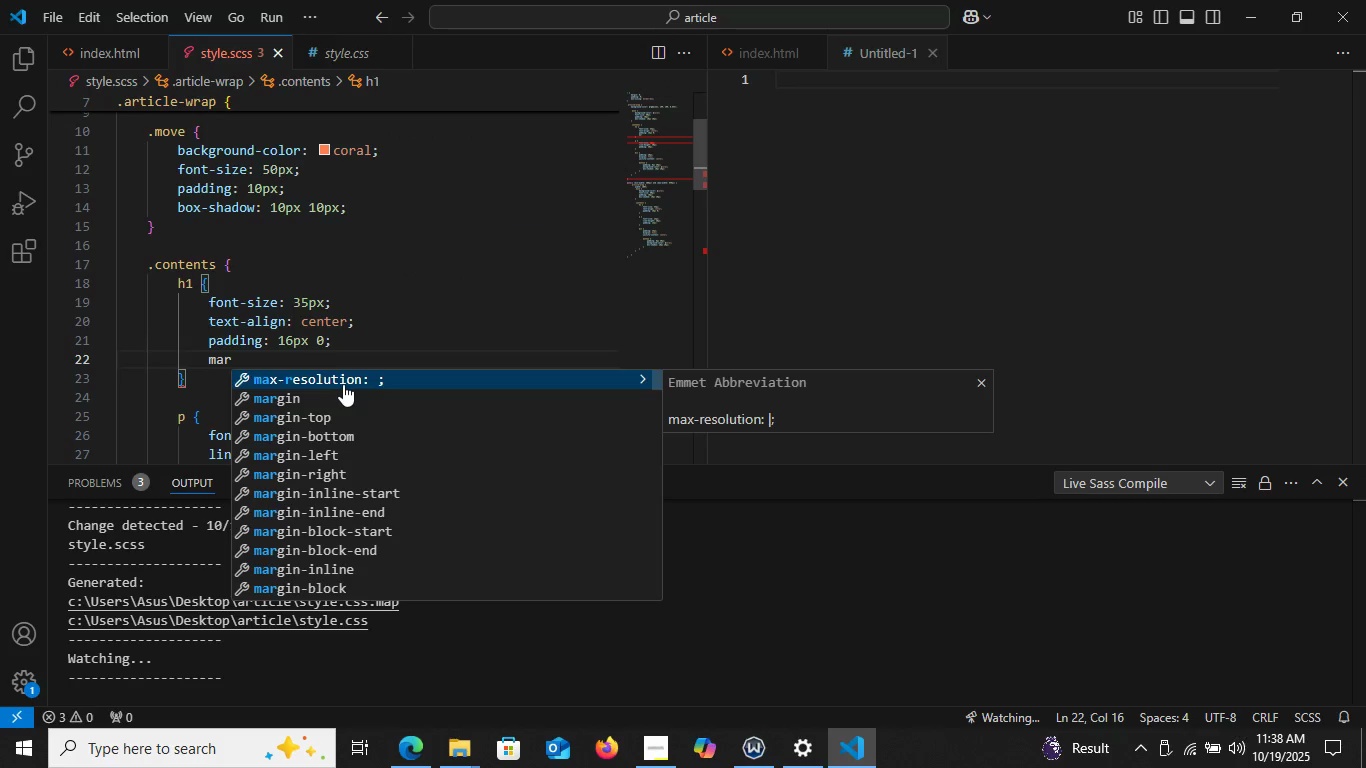 
key(ArrowDown)
 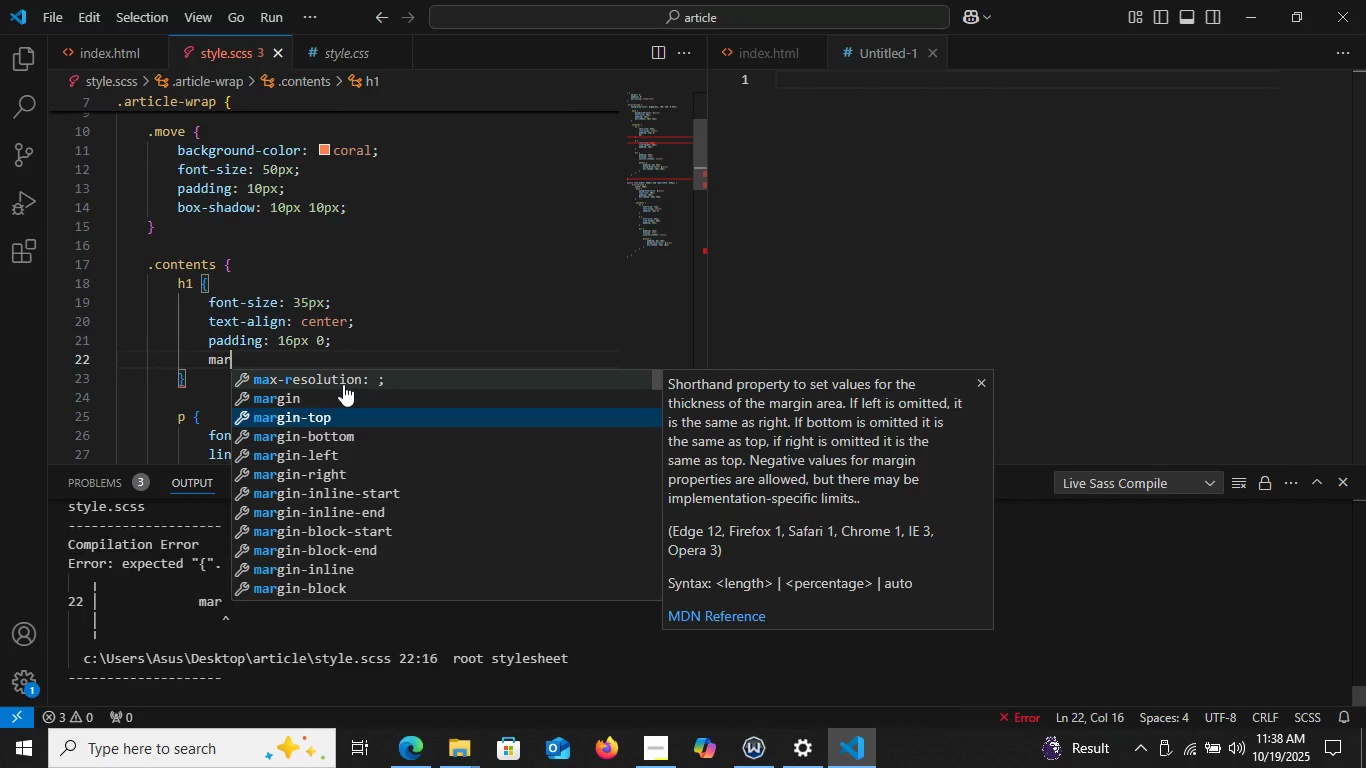 
key(ArrowDown)
 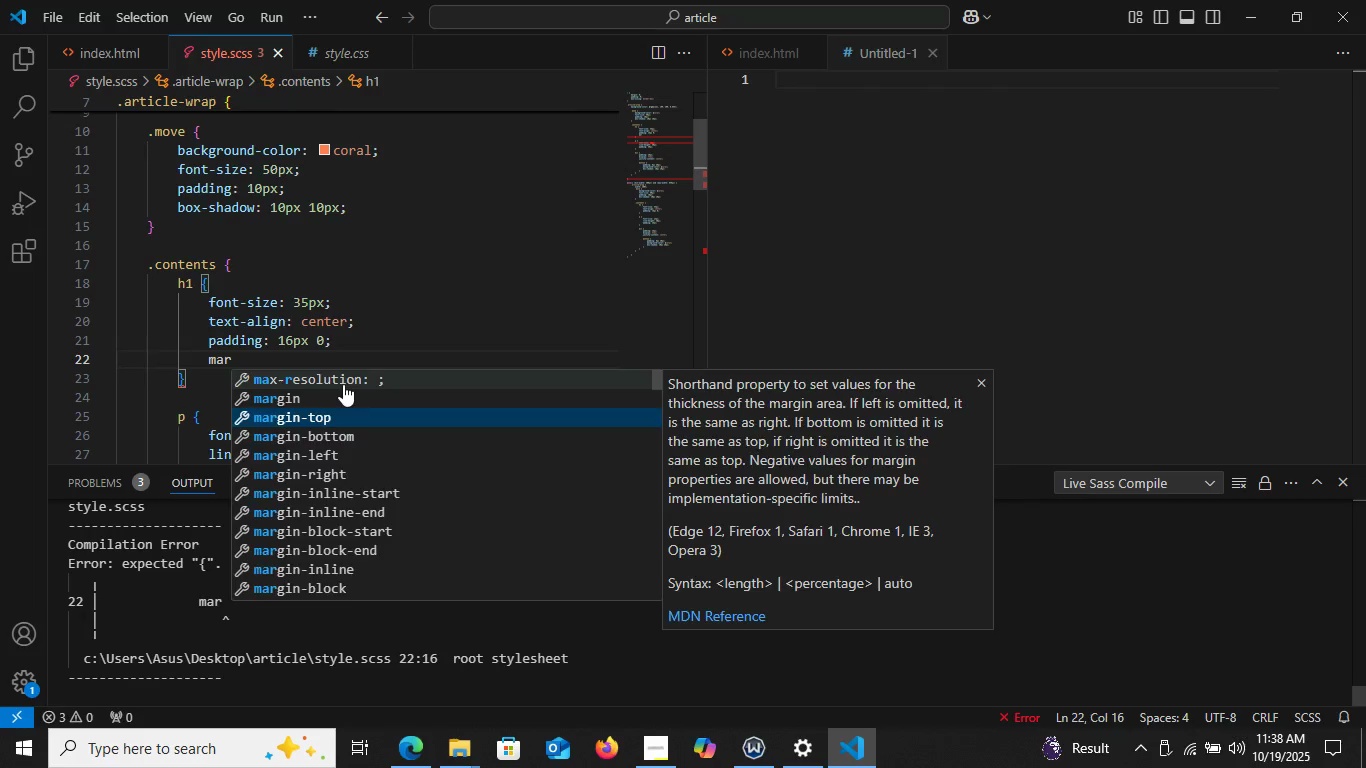 
key(Enter)
 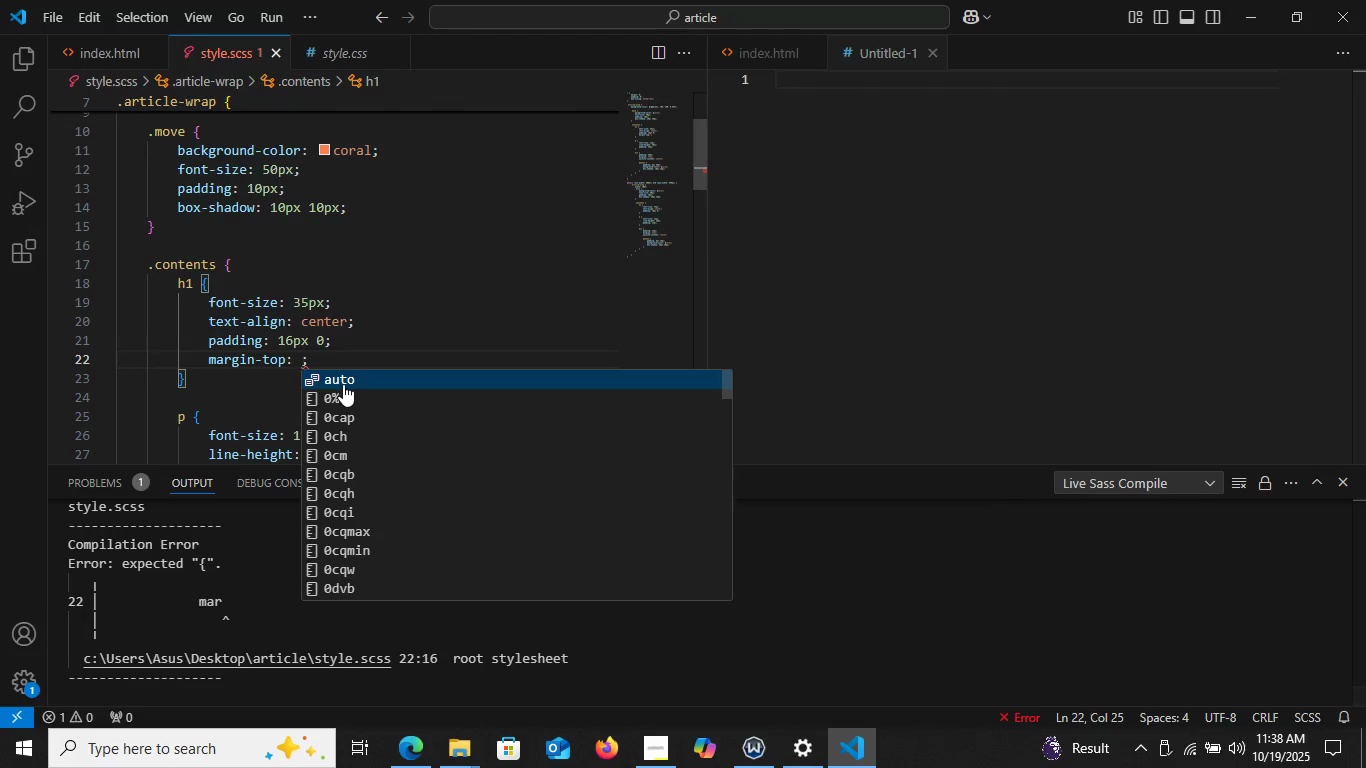 
type(20px)
 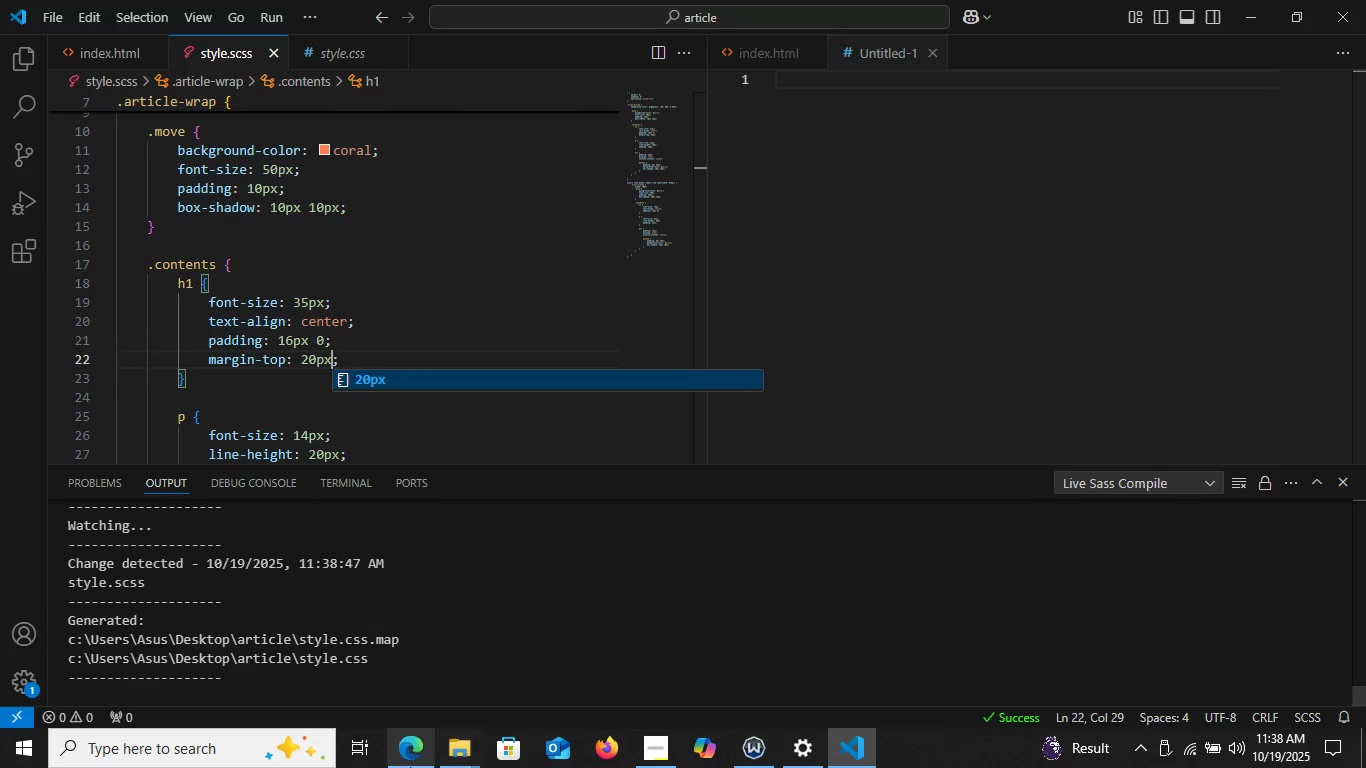 
left_click([410, 767])
 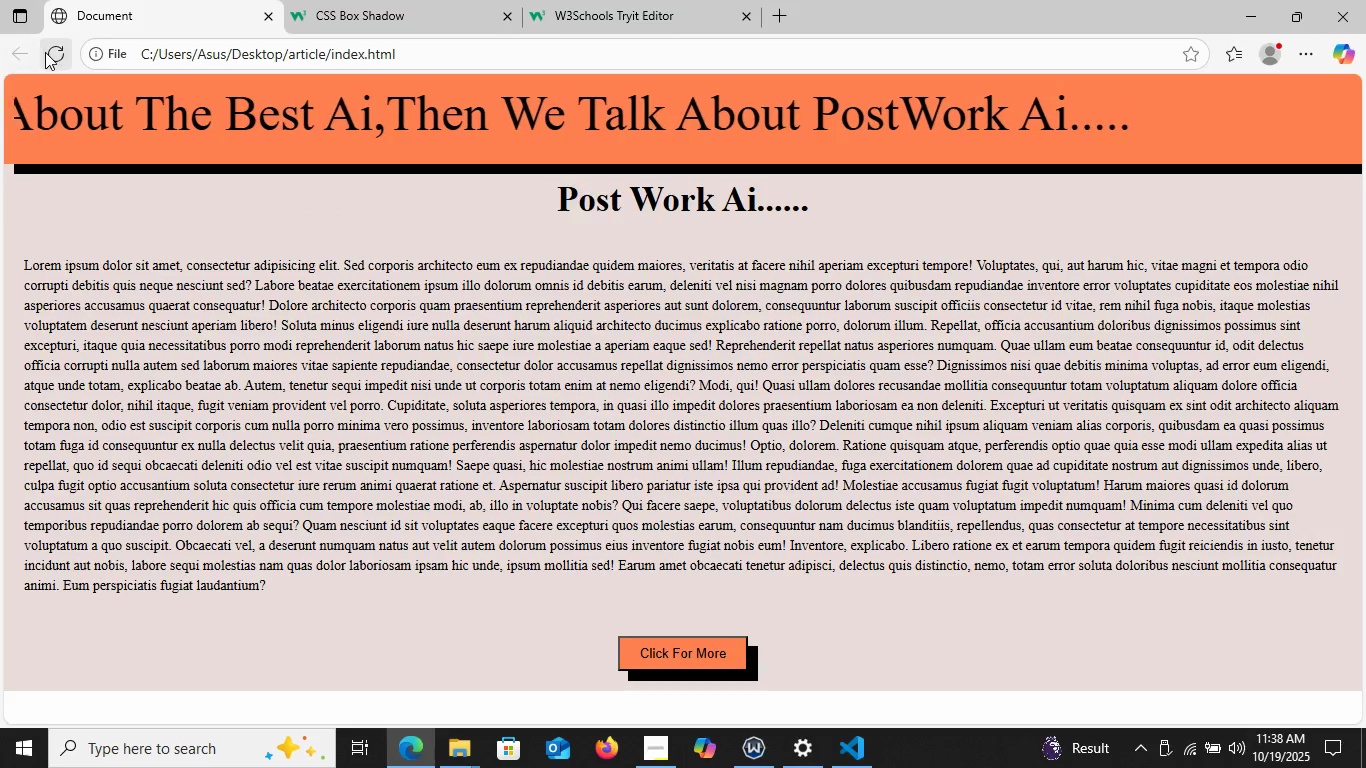 
left_click([45, 52])
 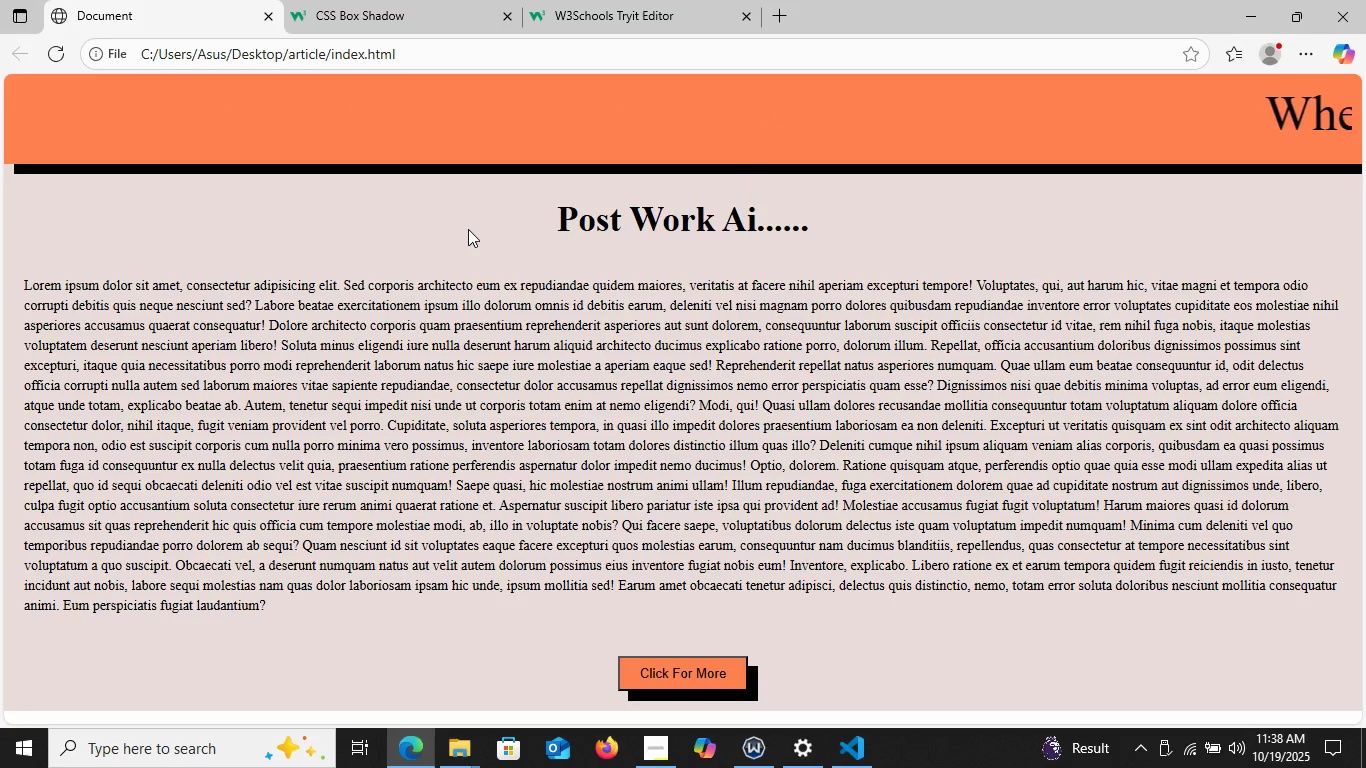 
right_click([468, 229])
 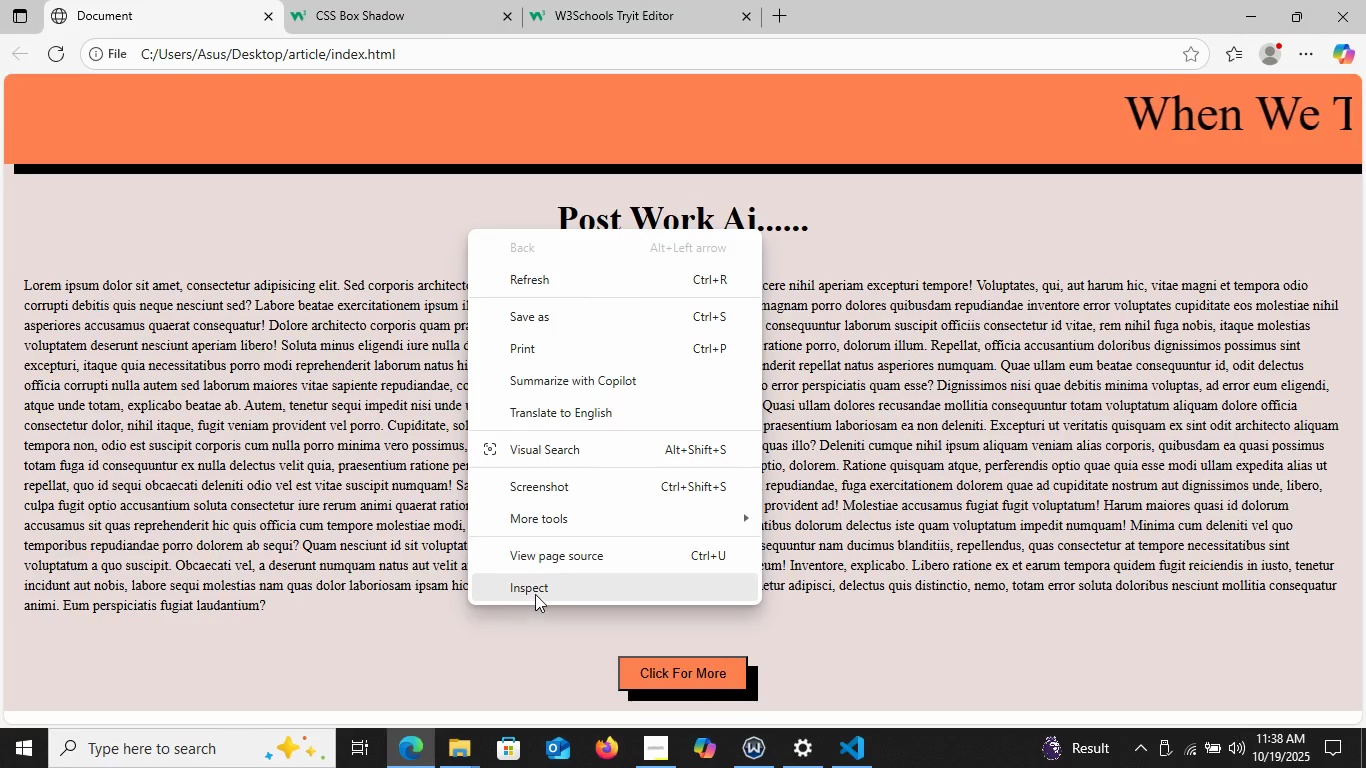 
left_click([535, 594])
 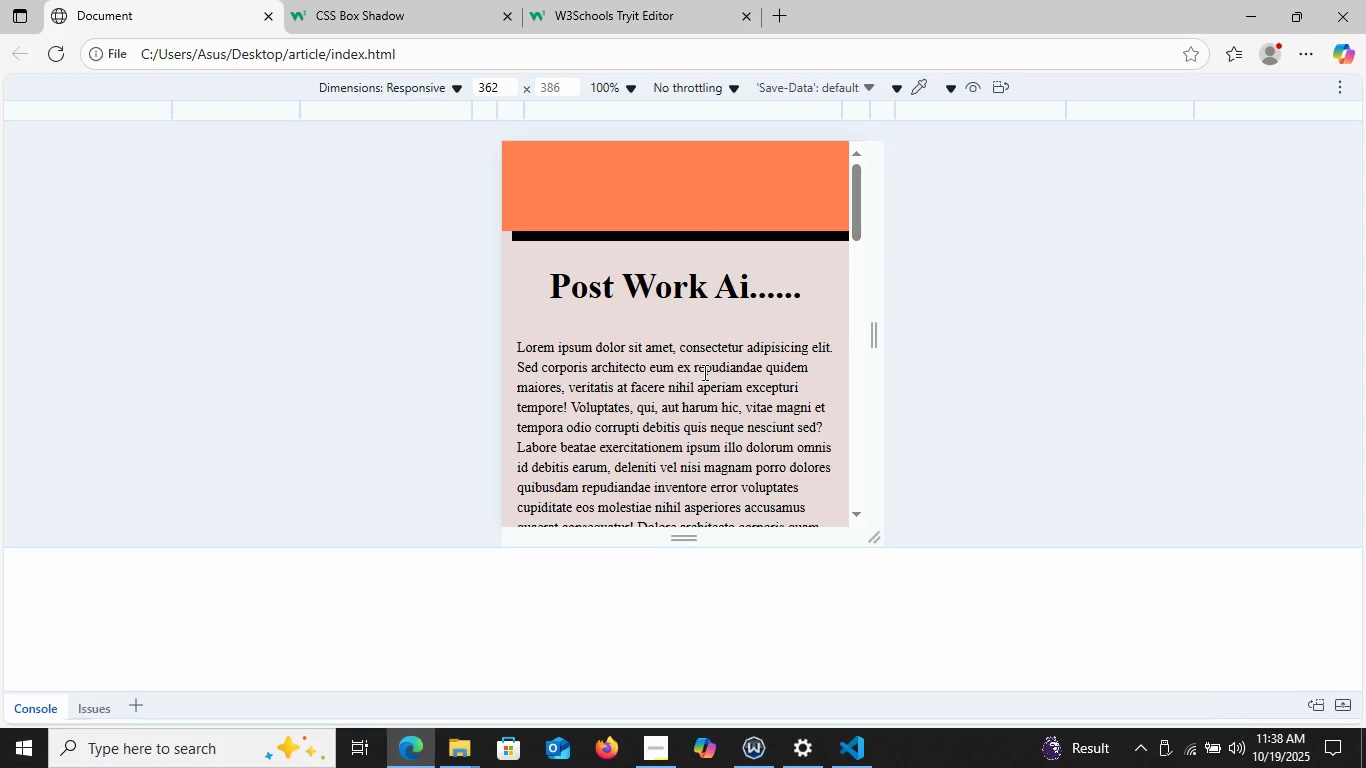 
wait(5.22)
 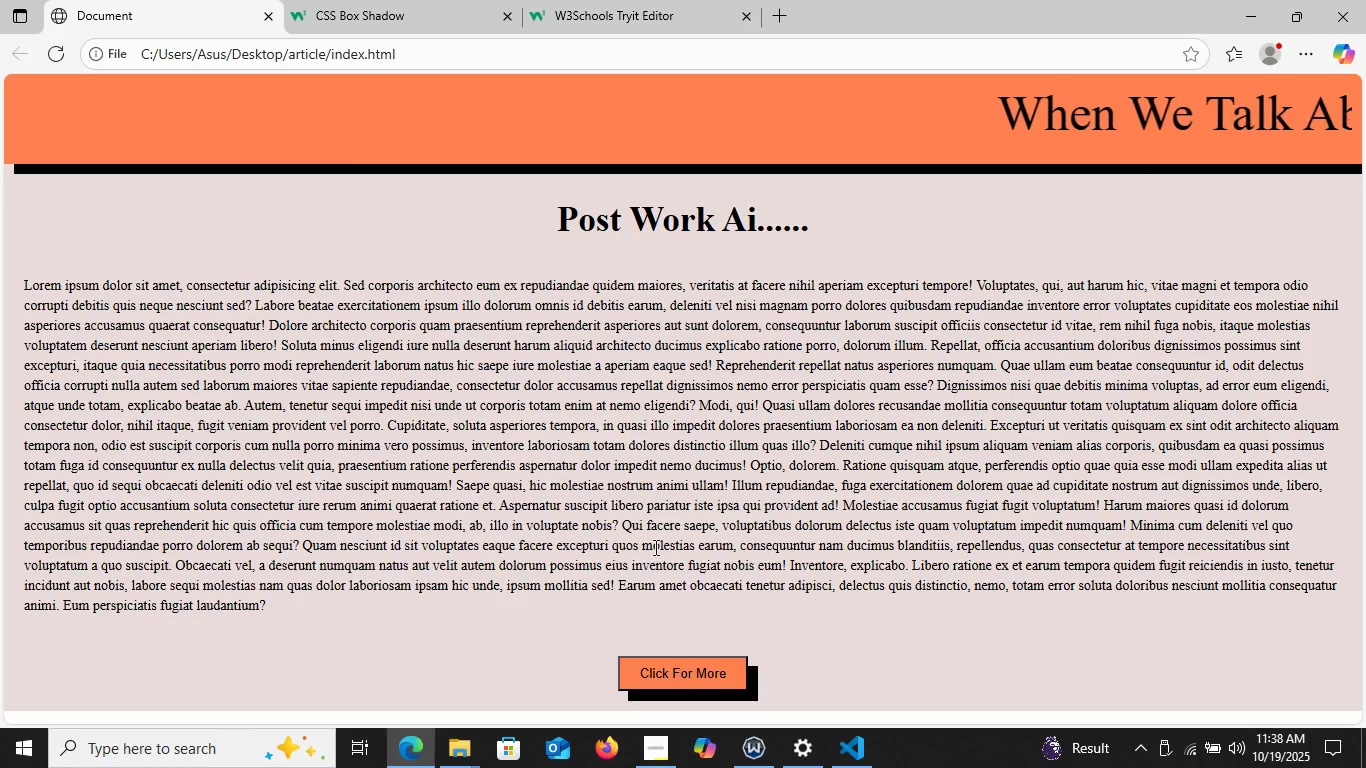 
scroll: coordinate [705, 349], scroll_direction: up, amount: 3.0
 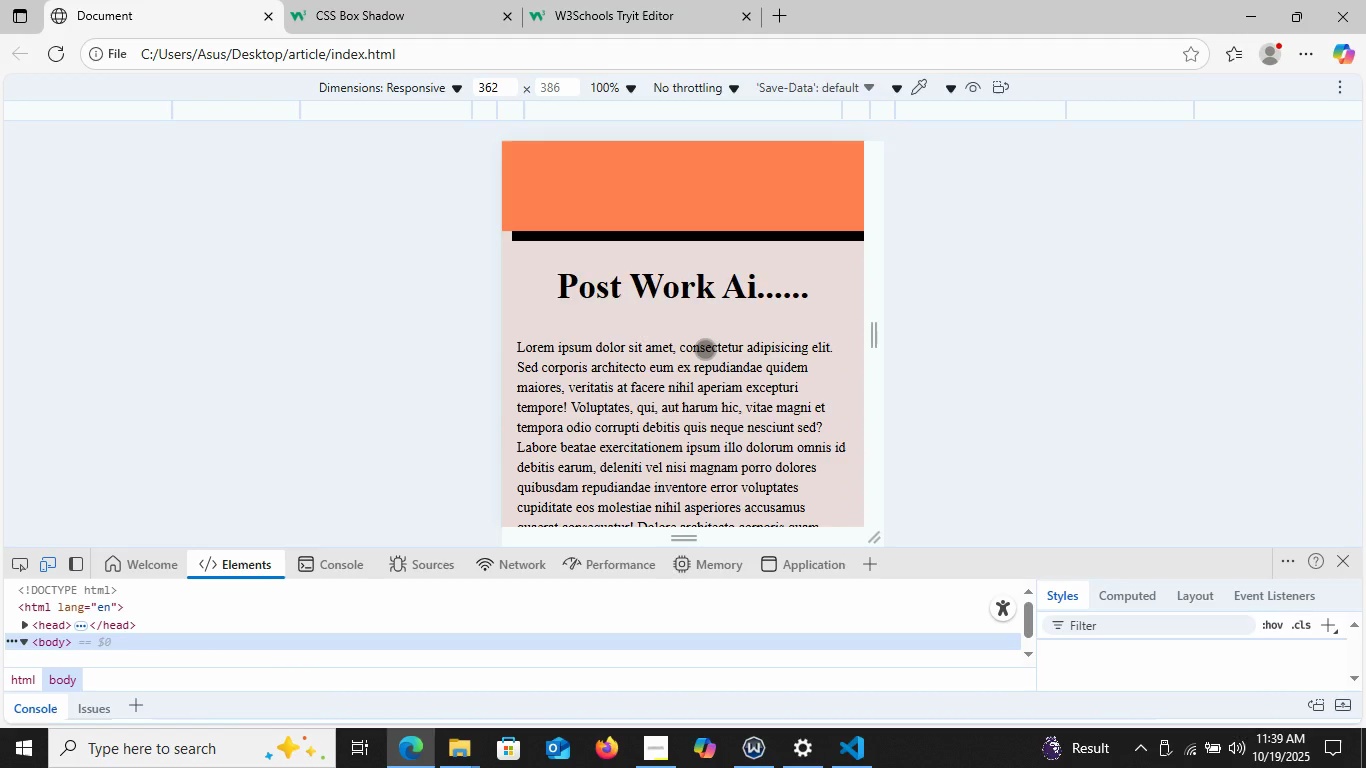 
scroll: coordinate [705, 349], scroll_direction: down, amount: 3.0
 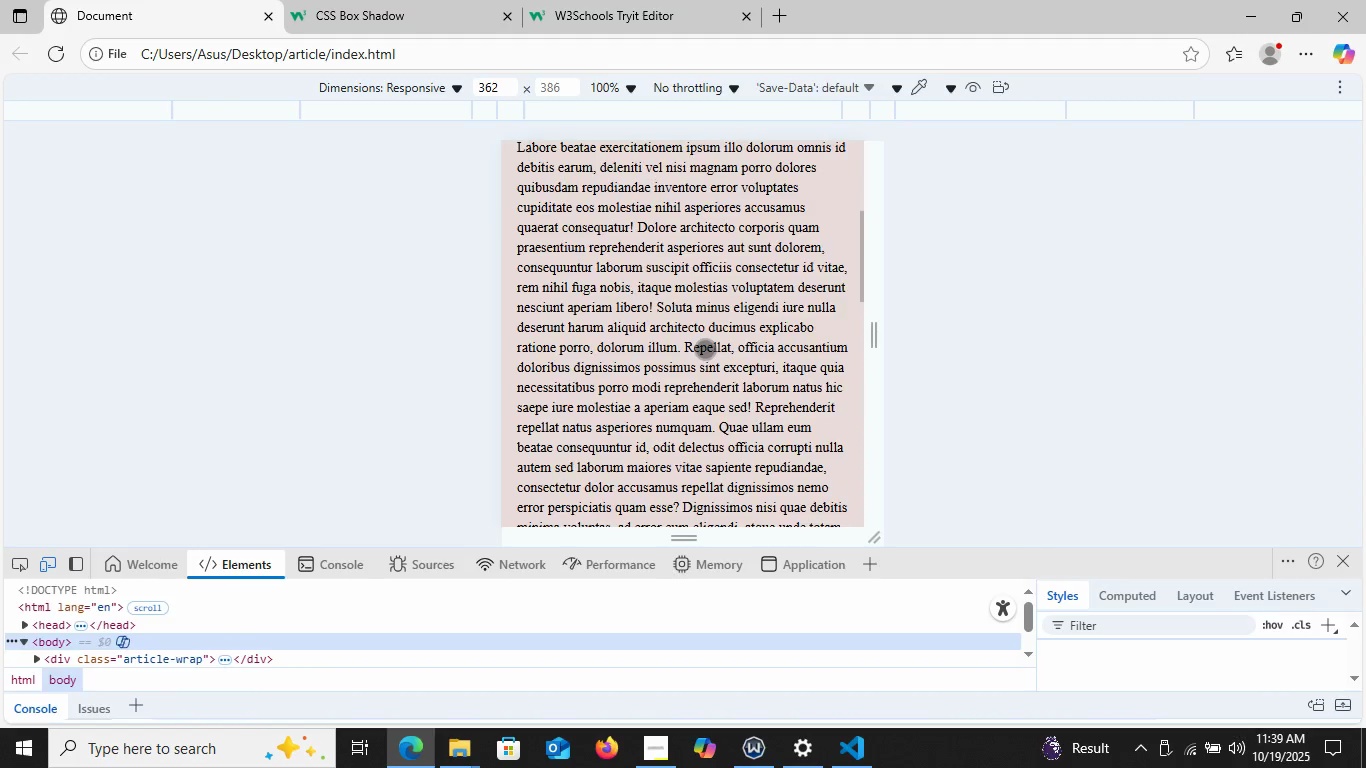 
scroll: coordinate [705, 349], scroll_direction: up, amount: 2.0
 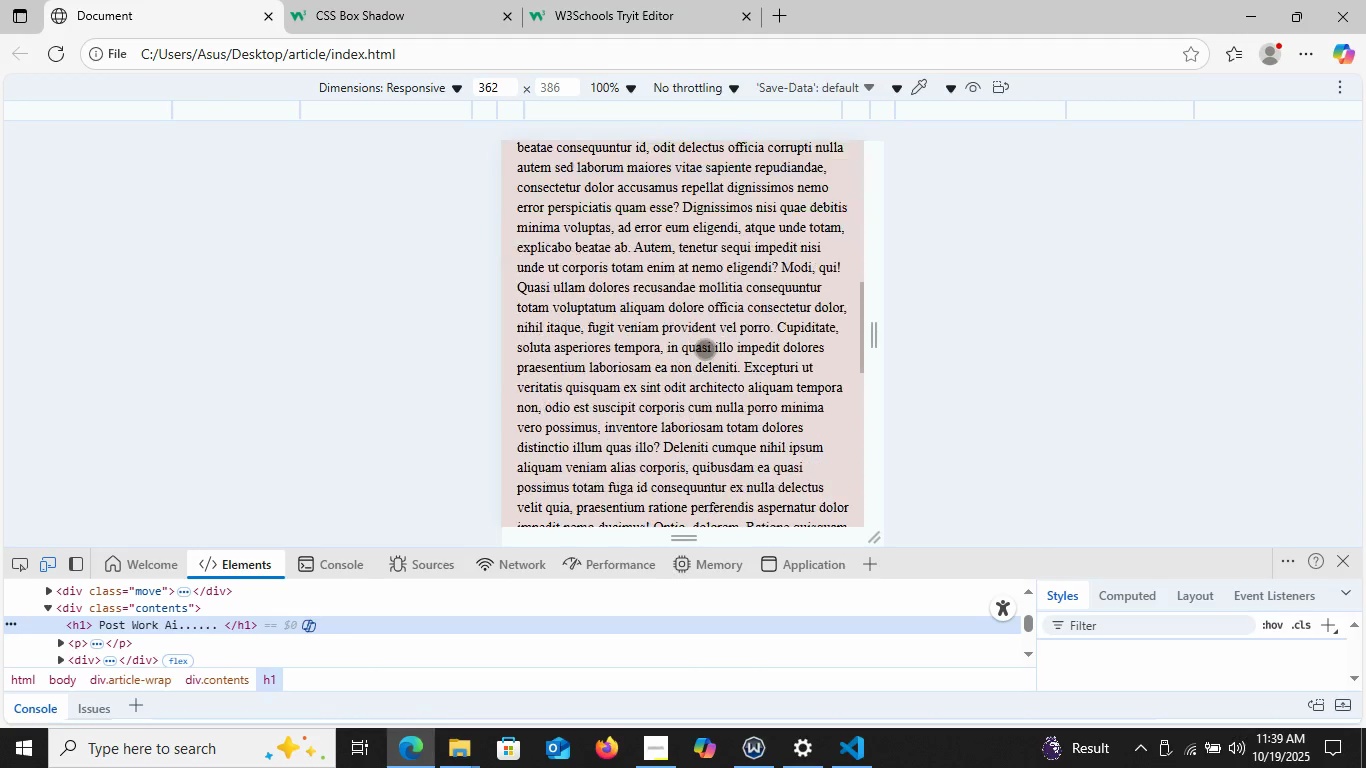 
scroll: coordinate [703, 347], scroll_direction: down, amount: 20.0
 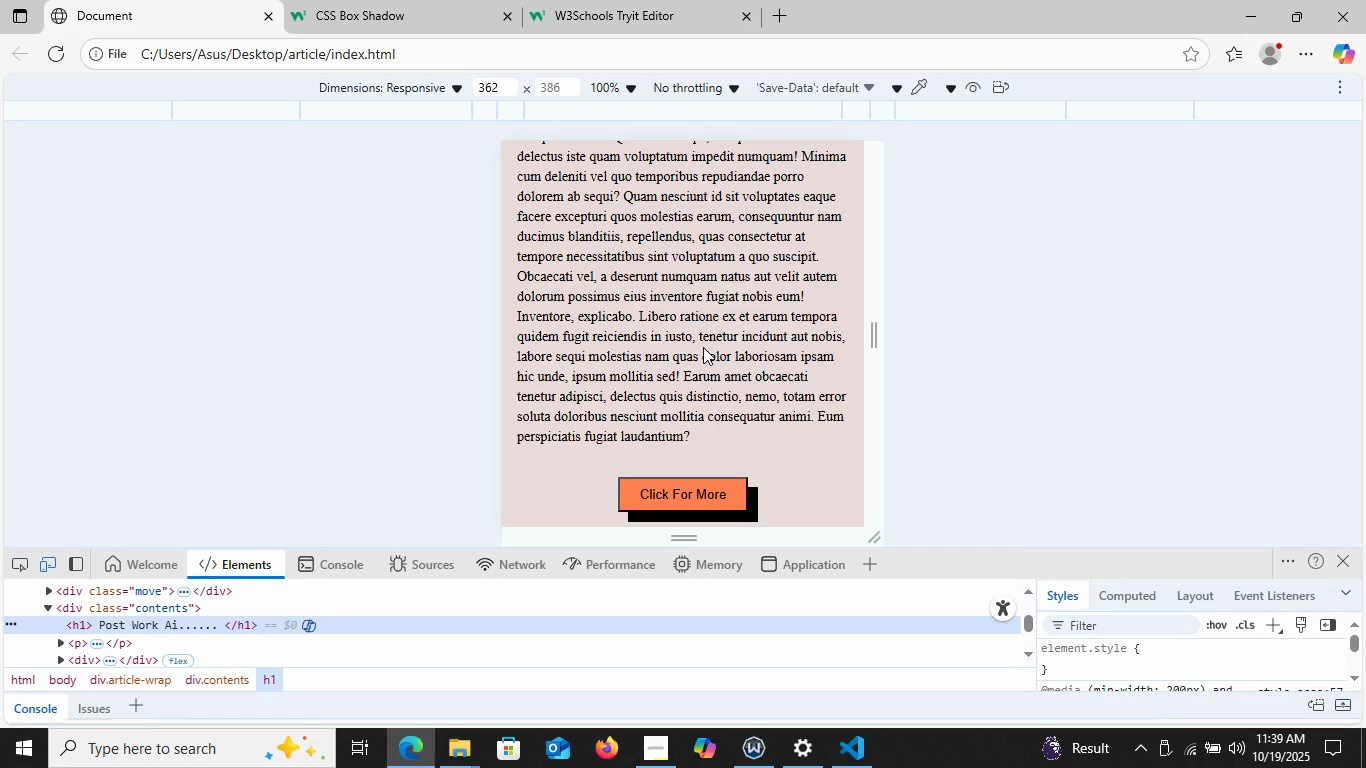 
scroll: coordinate [703, 347], scroll_direction: up, amount: 21.0
 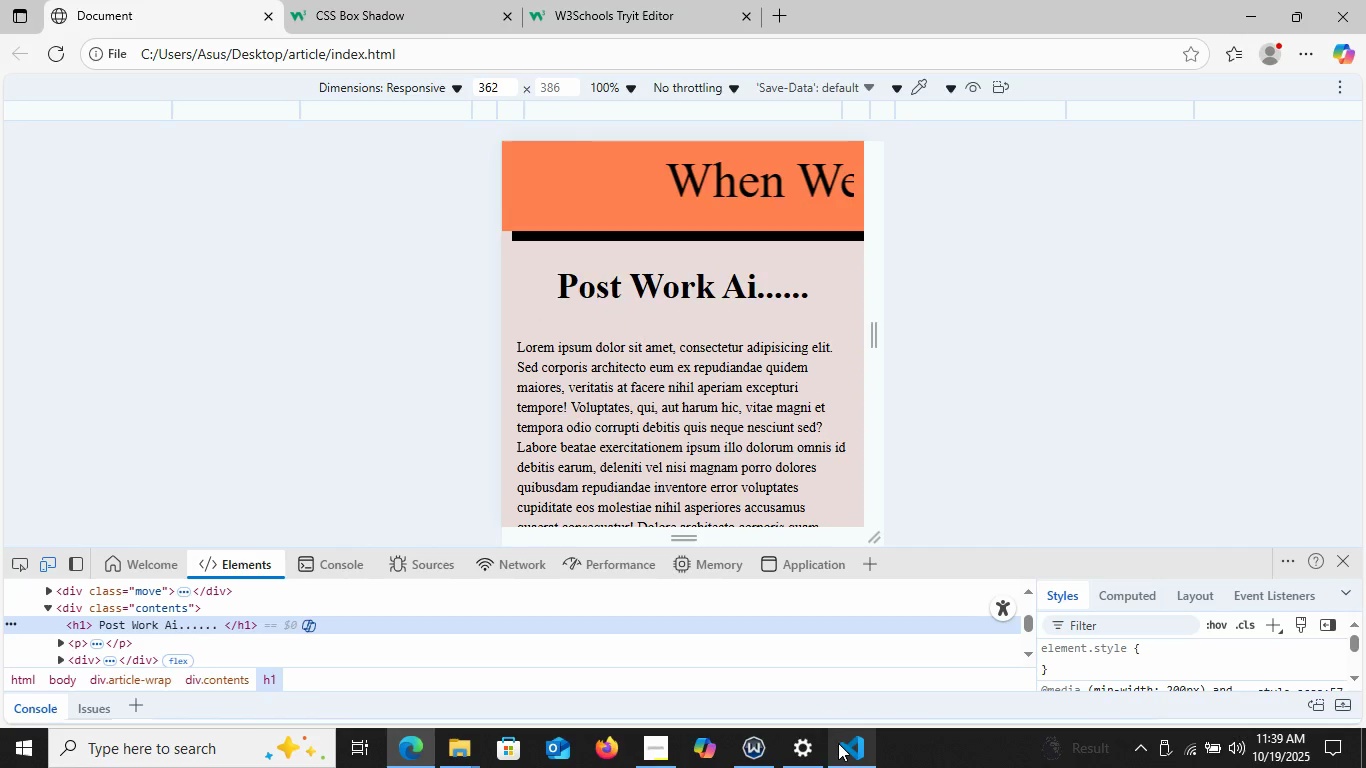 
left_click([840, 744])
 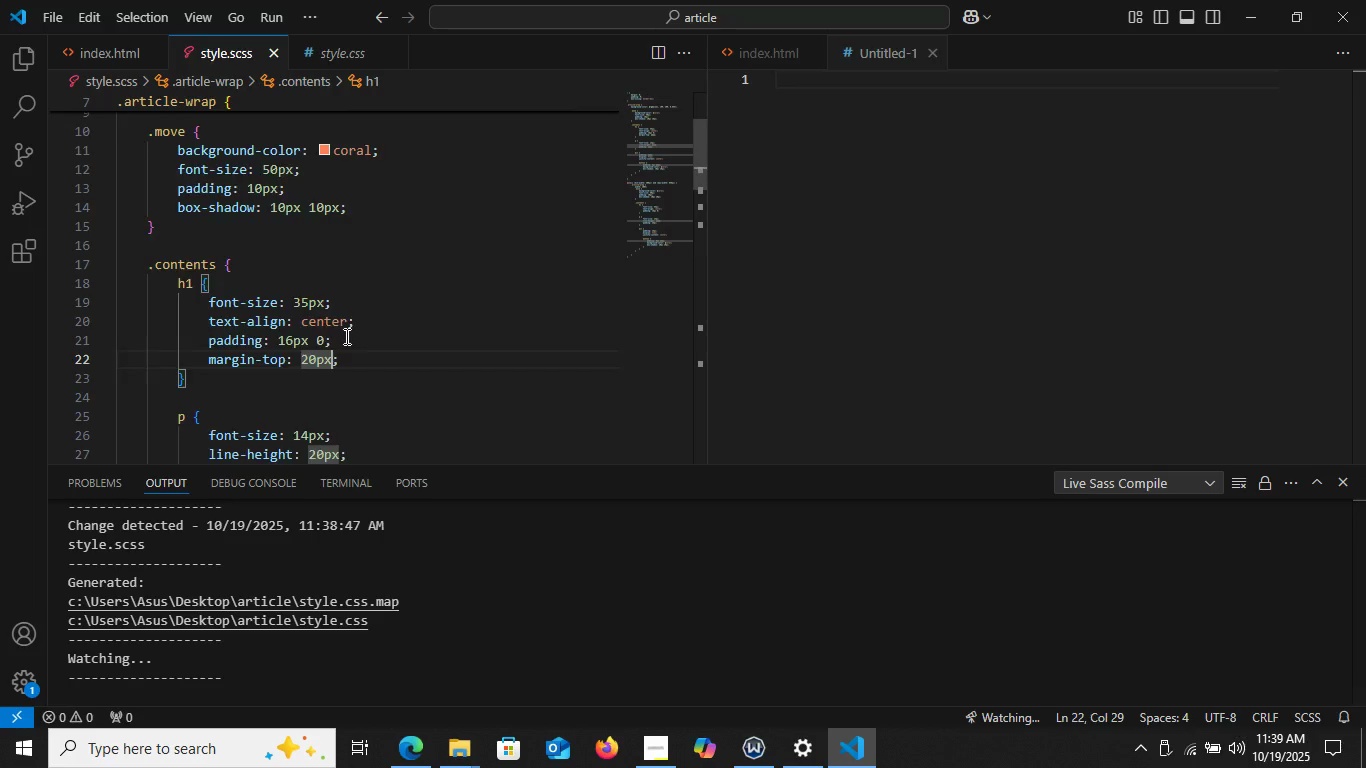 
scroll: coordinate [342, 334], scroll_direction: down, amount: 11.0
 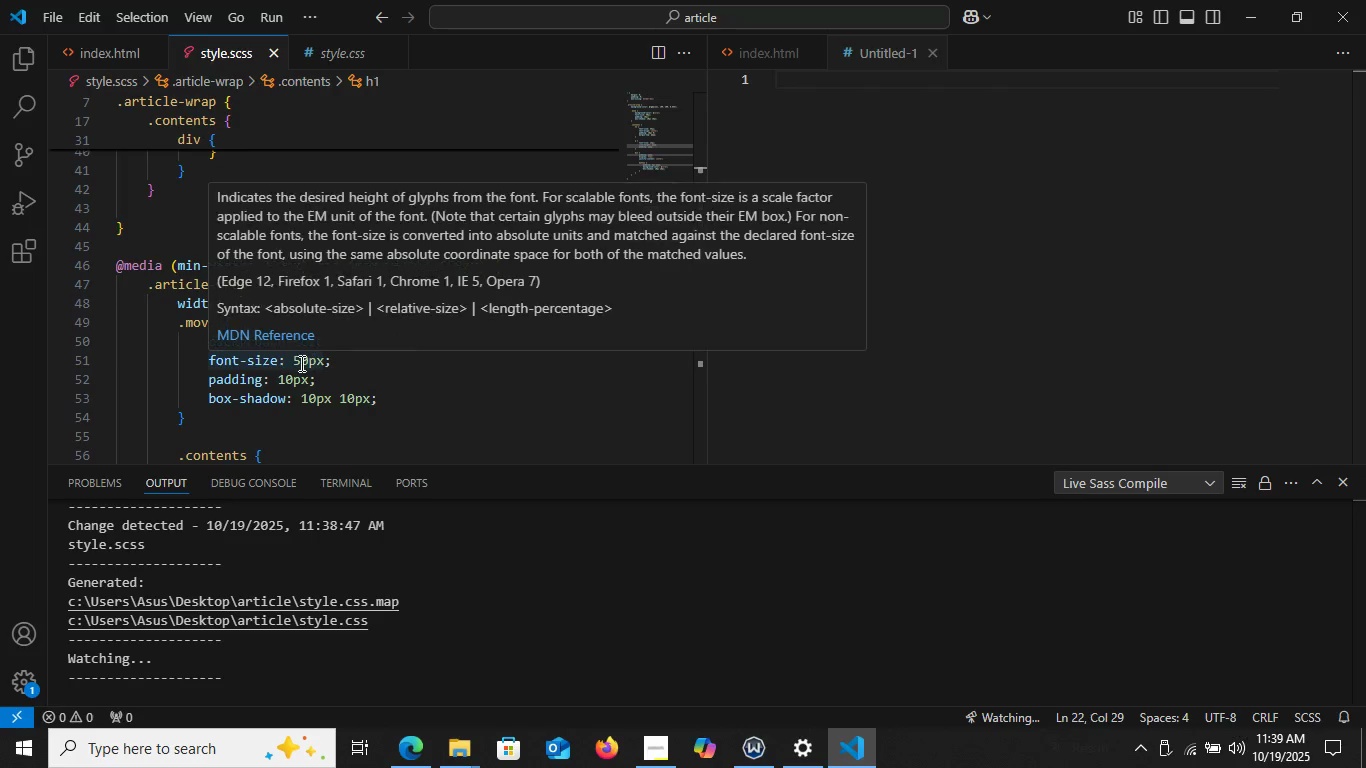 
left_click([300, 363])
 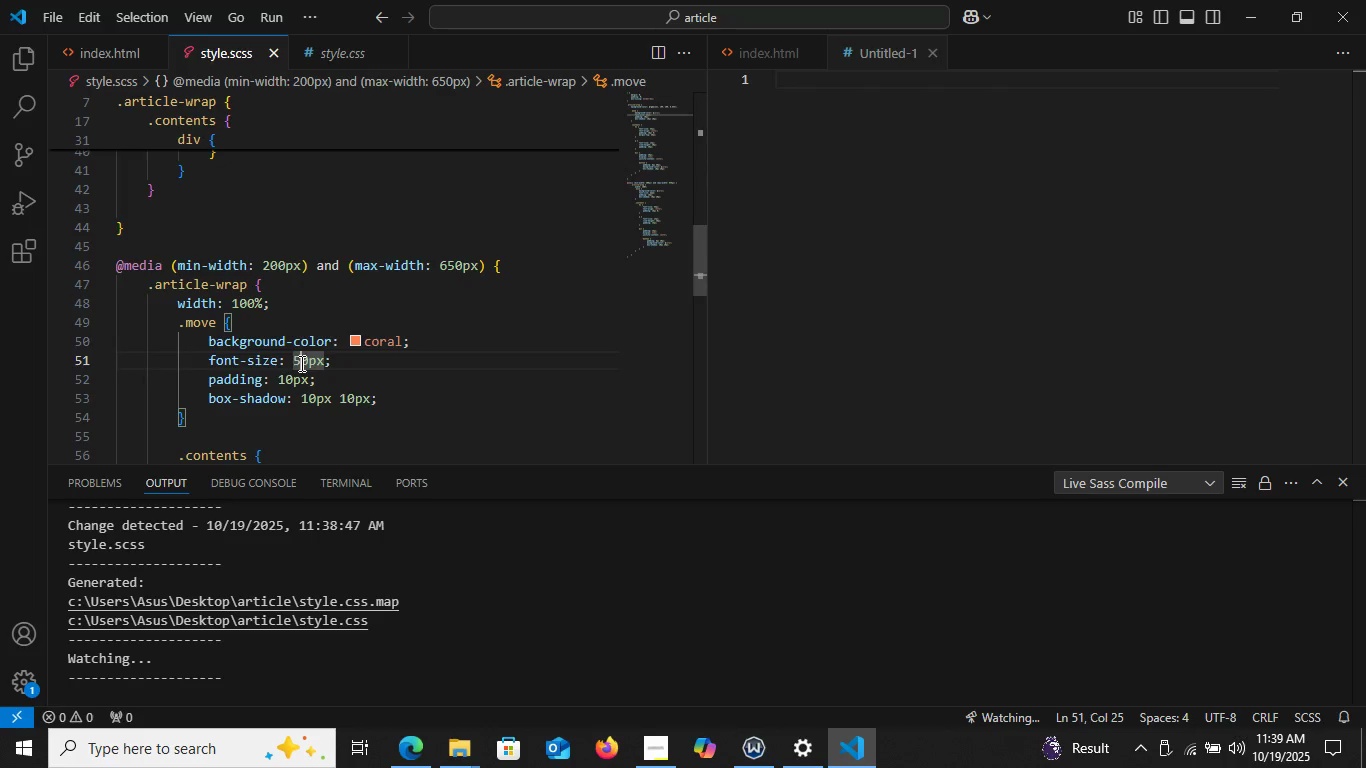 
key(Backspace)
 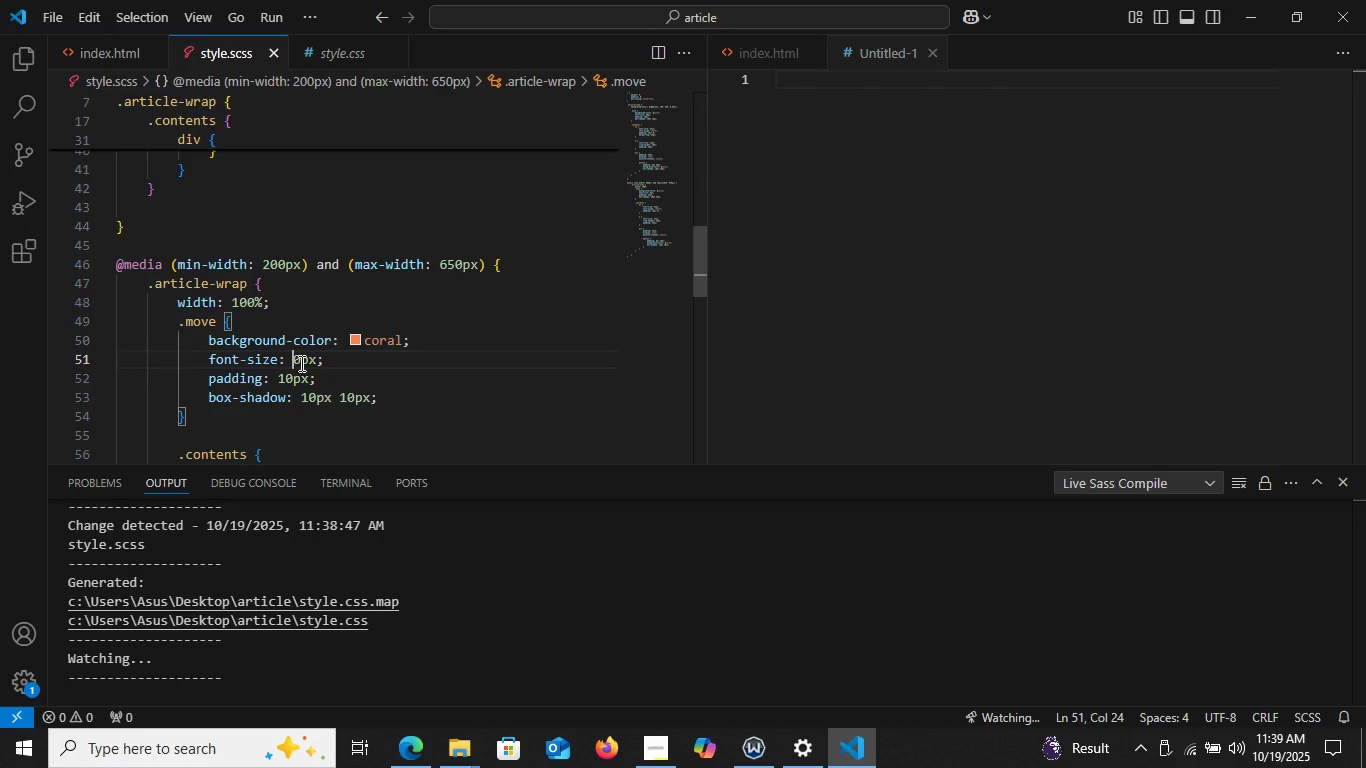 
key(3)
 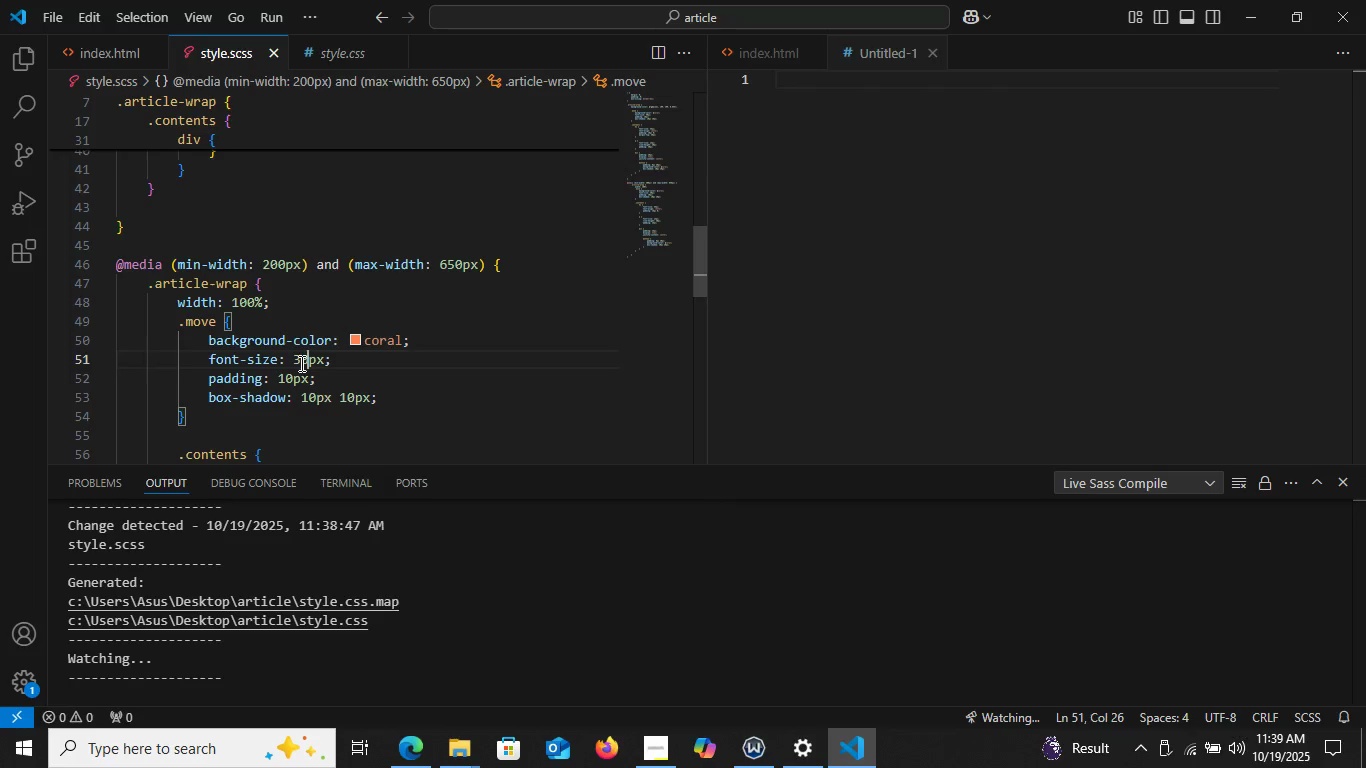 
key(ArrowRight)
 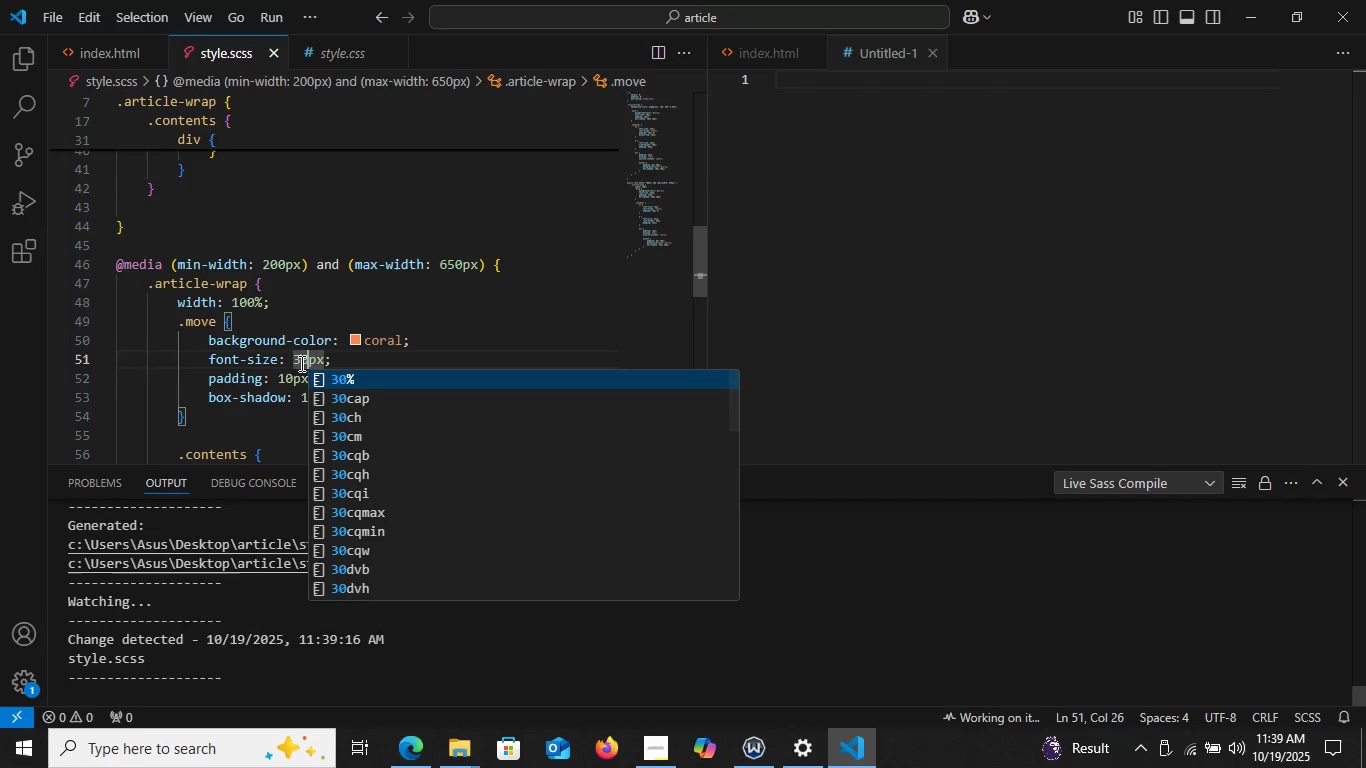 
key(Backspace)
 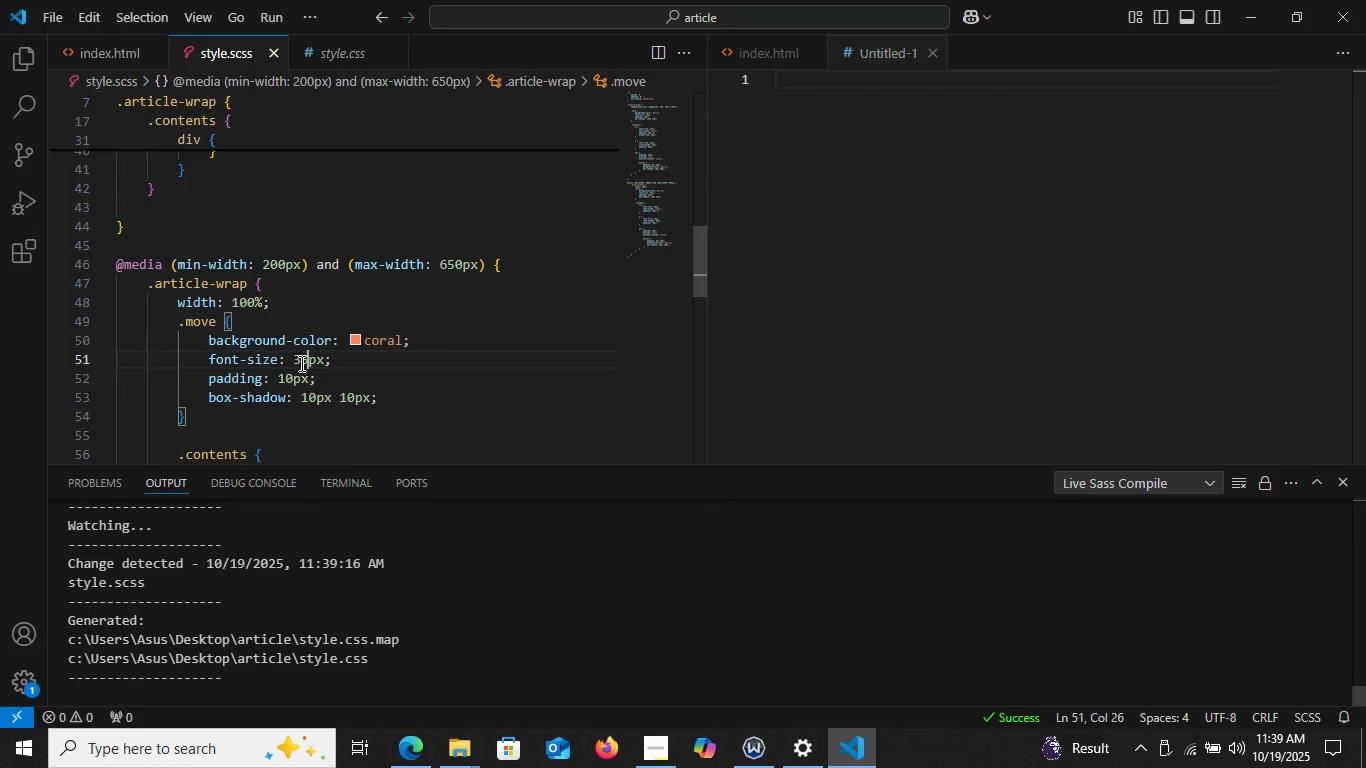 
key(5)
 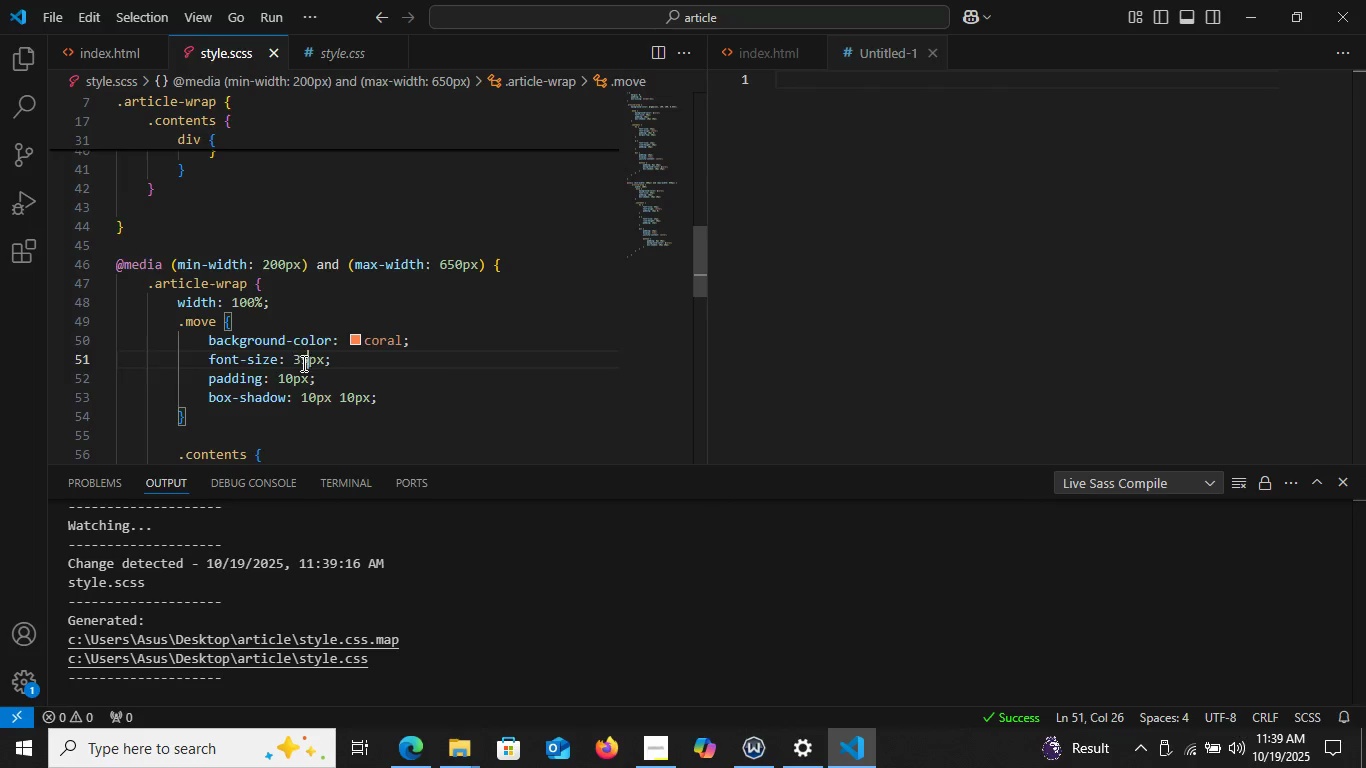 
scroll: coordinate [302, 363], scroll_direction: down, amount: 1.0
 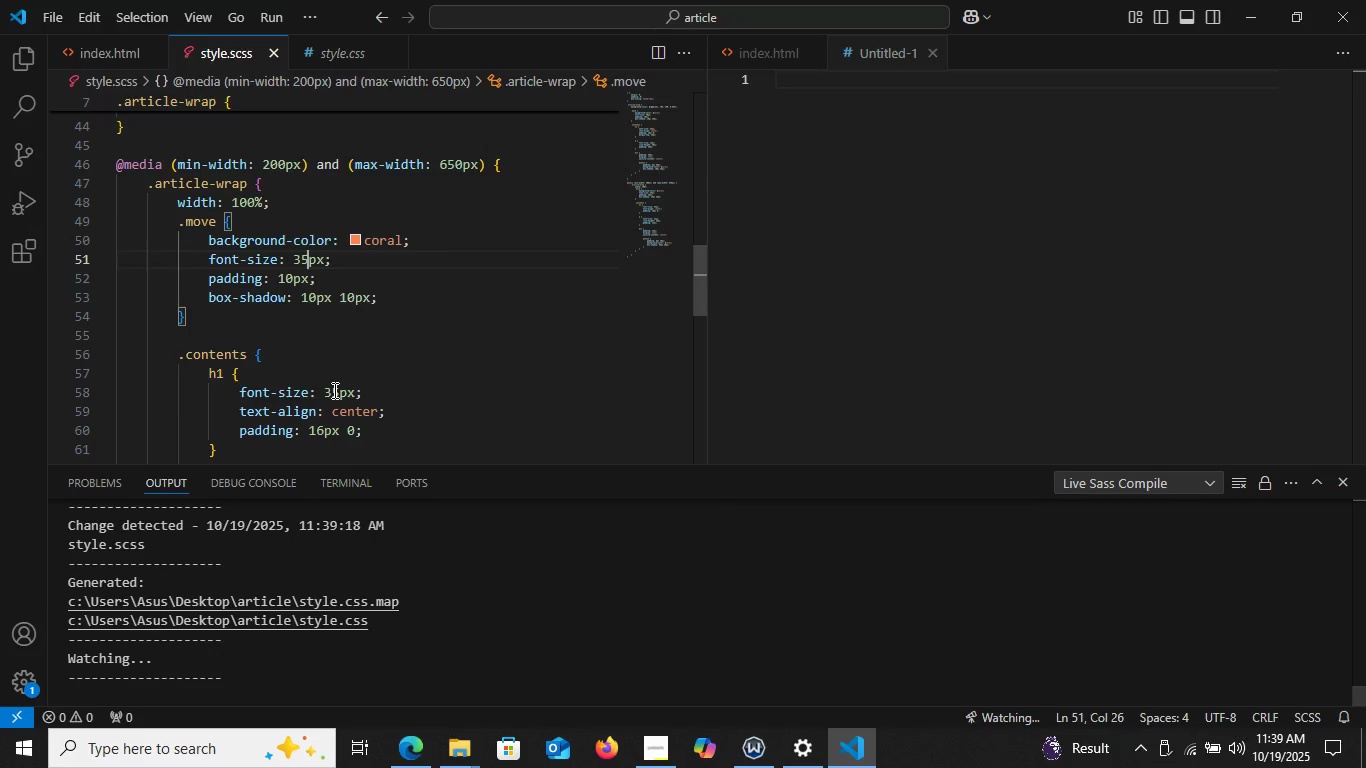 
left_click([333, 390])
 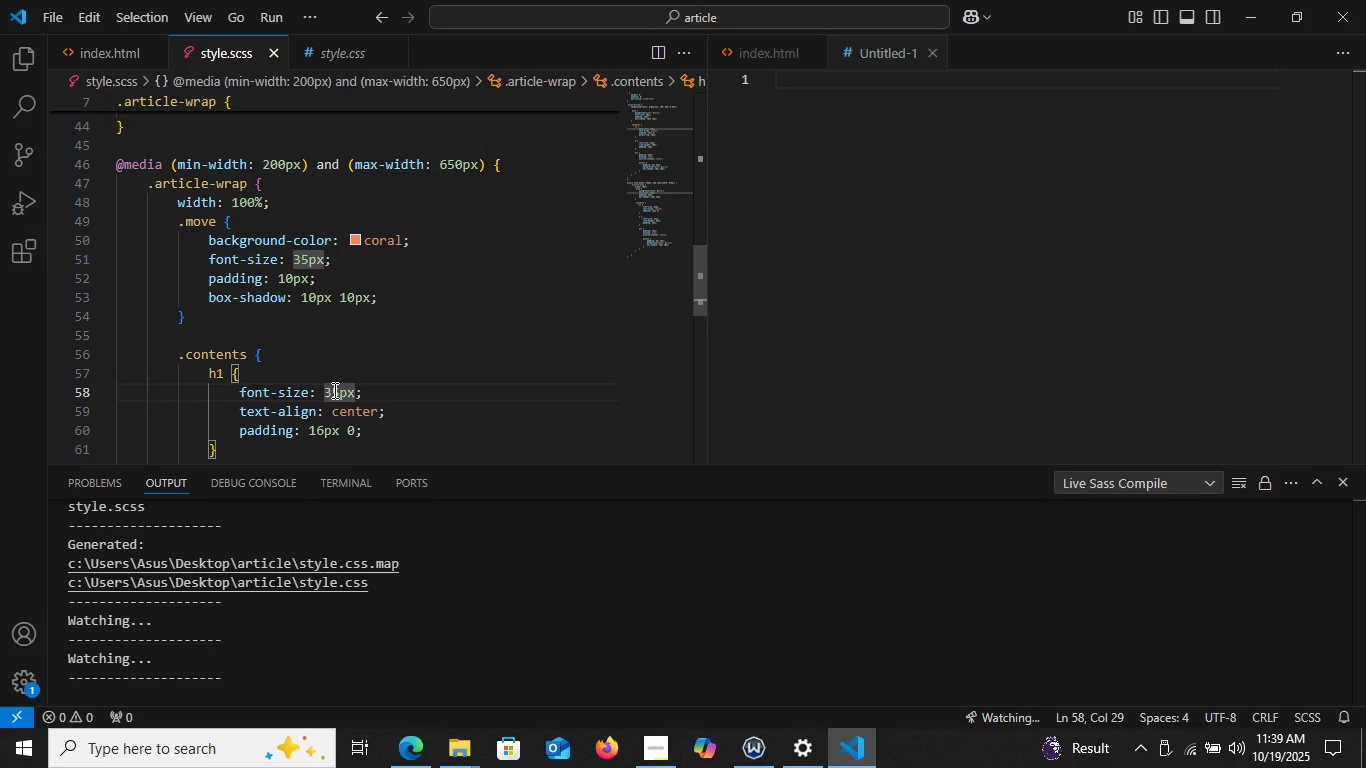 
key(ArrowRight)
 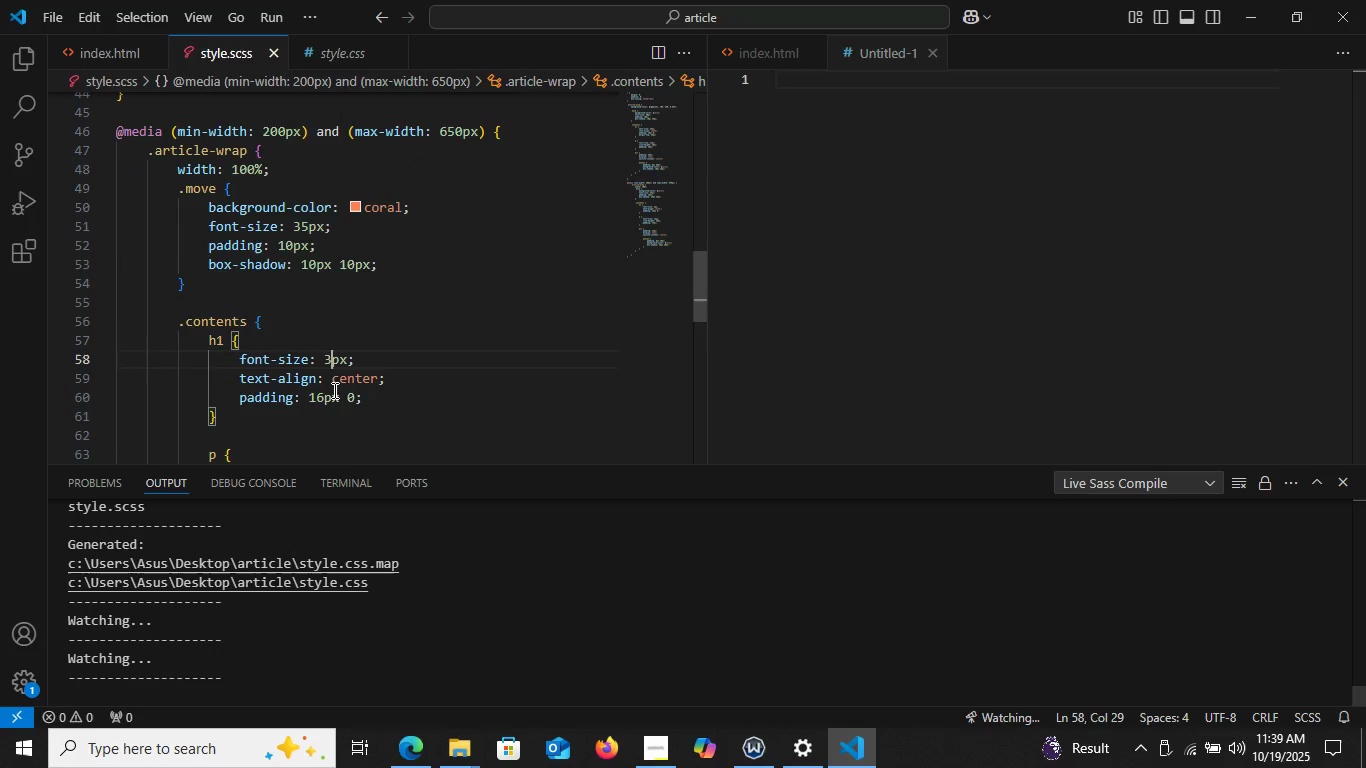 
key(Backspace)
 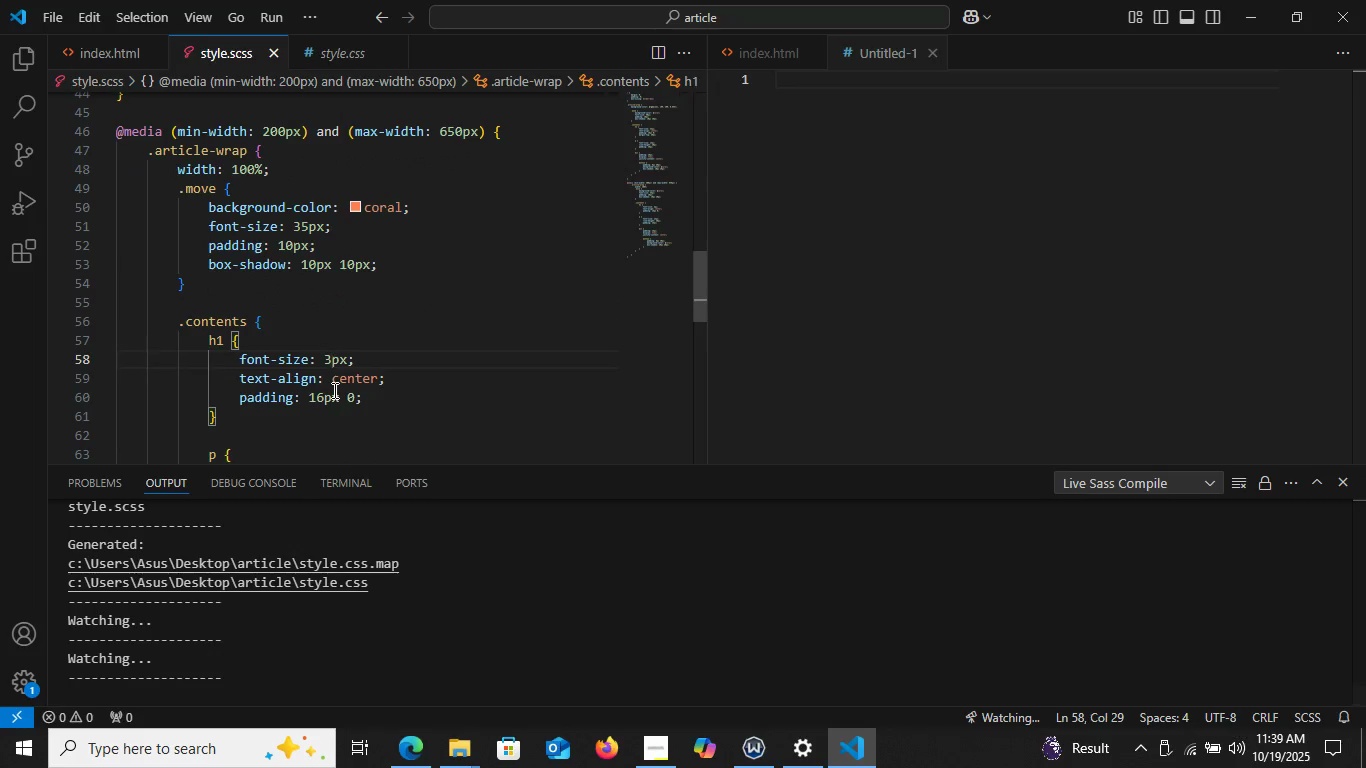 
key(0)
 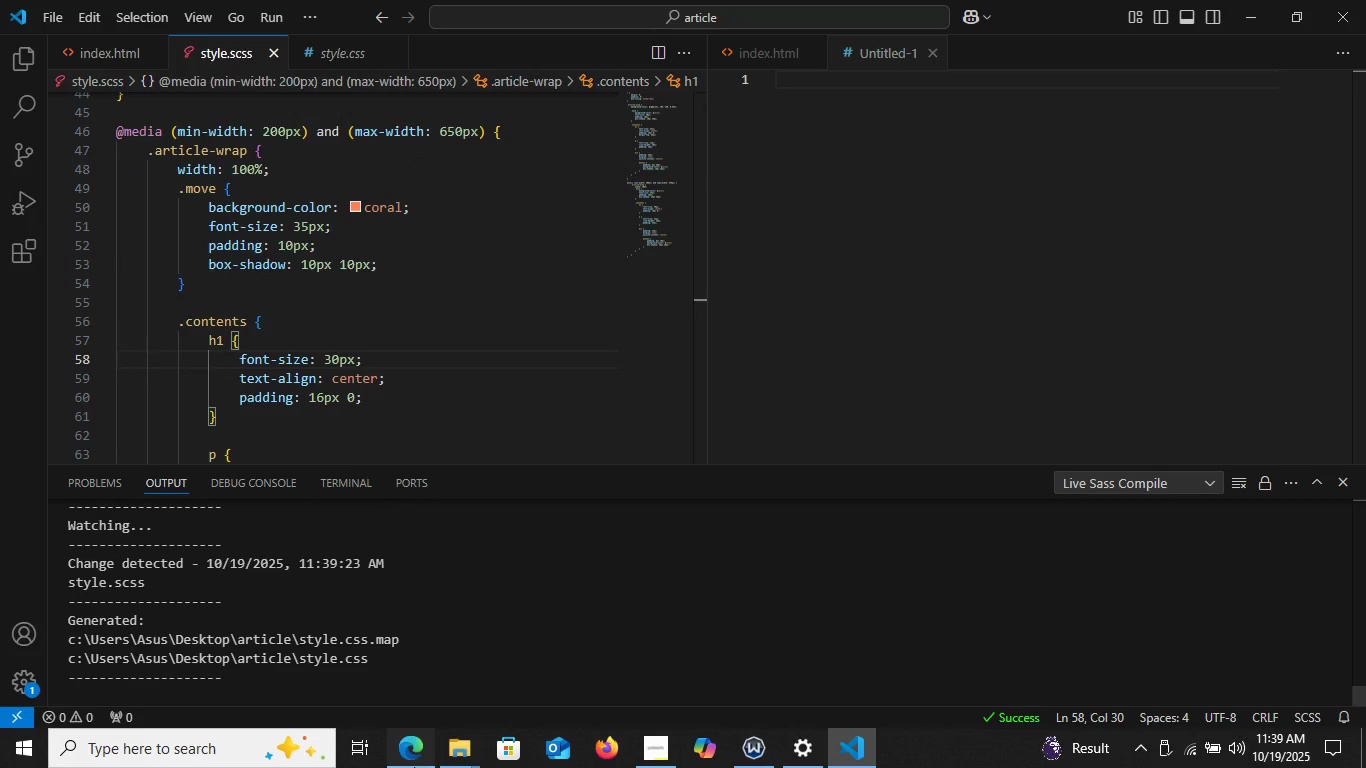 
left_click([414, 767])
 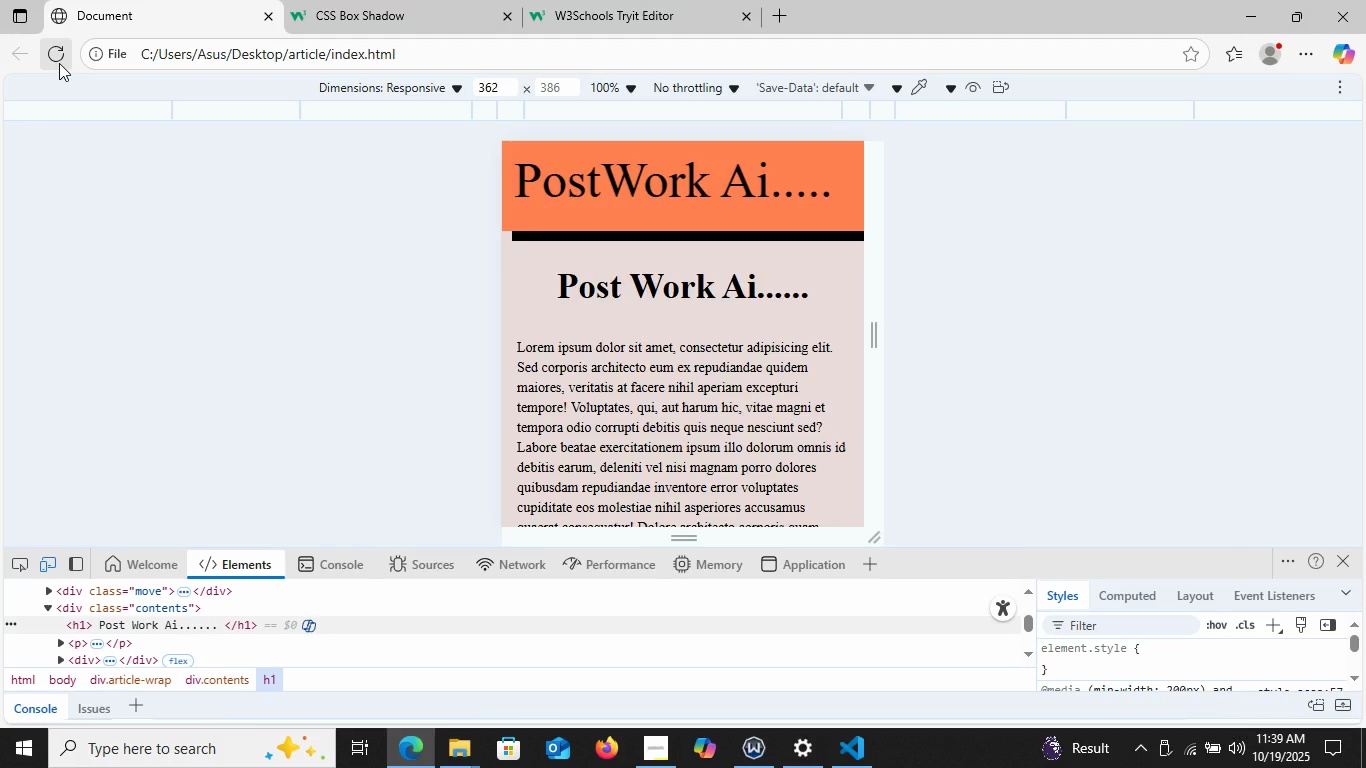 
left_click([59, 63])
 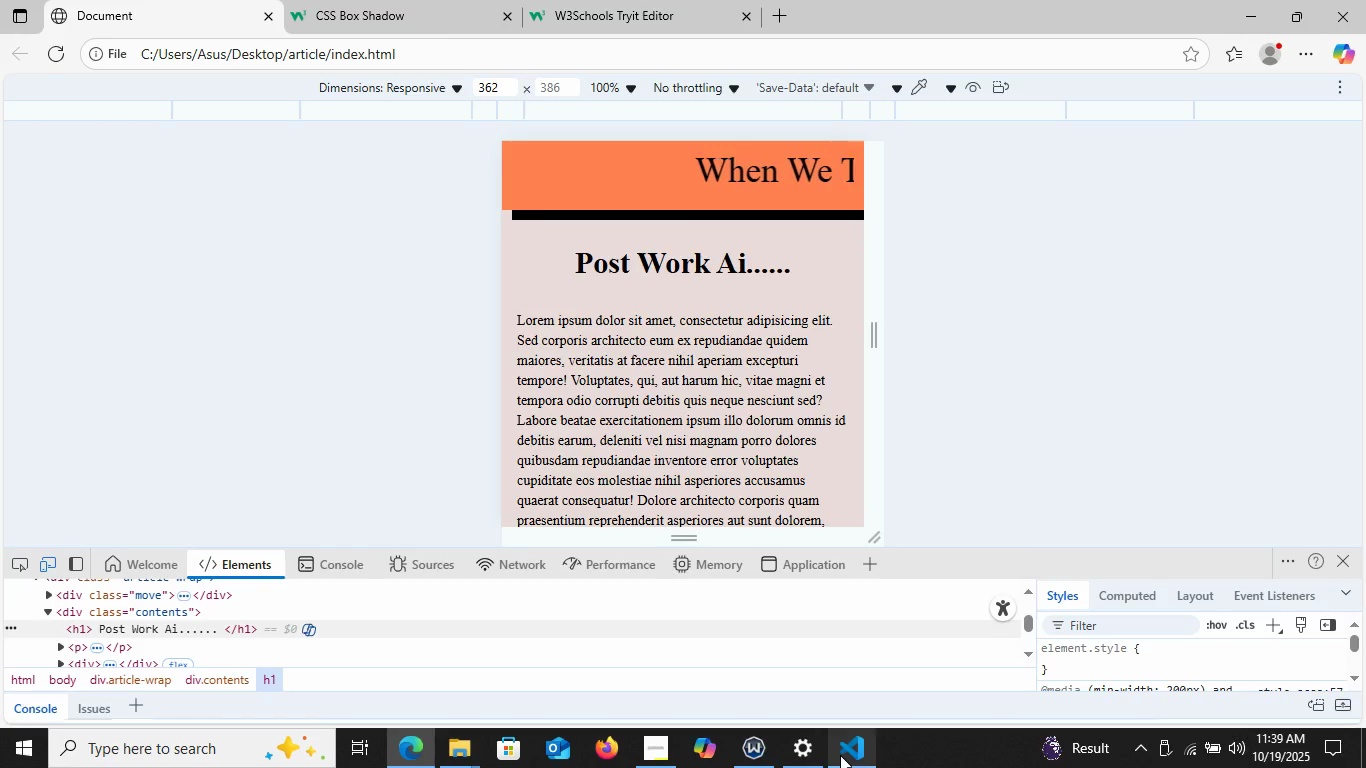 
left_click([840, 755])
 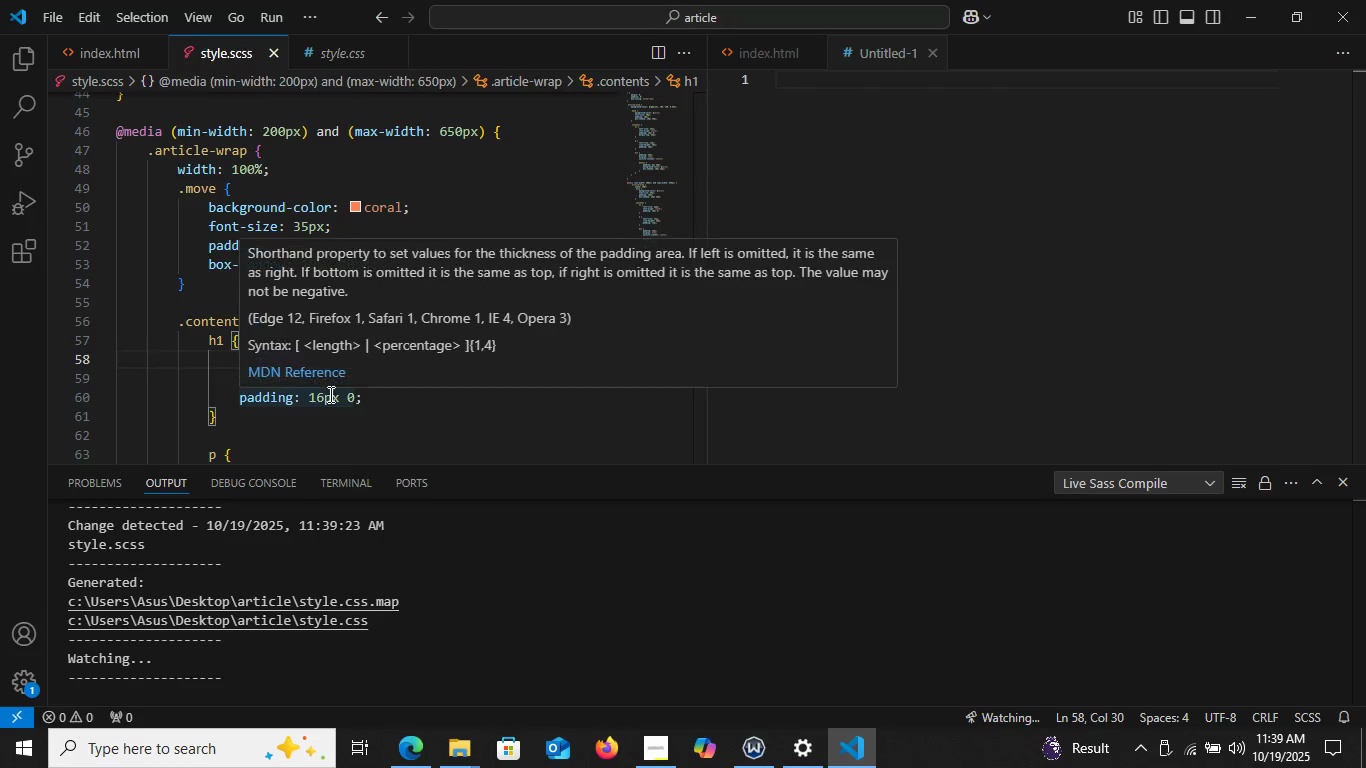 
scroll: coordinate [329, 394], scroll_direction: down, amount: 1.0
 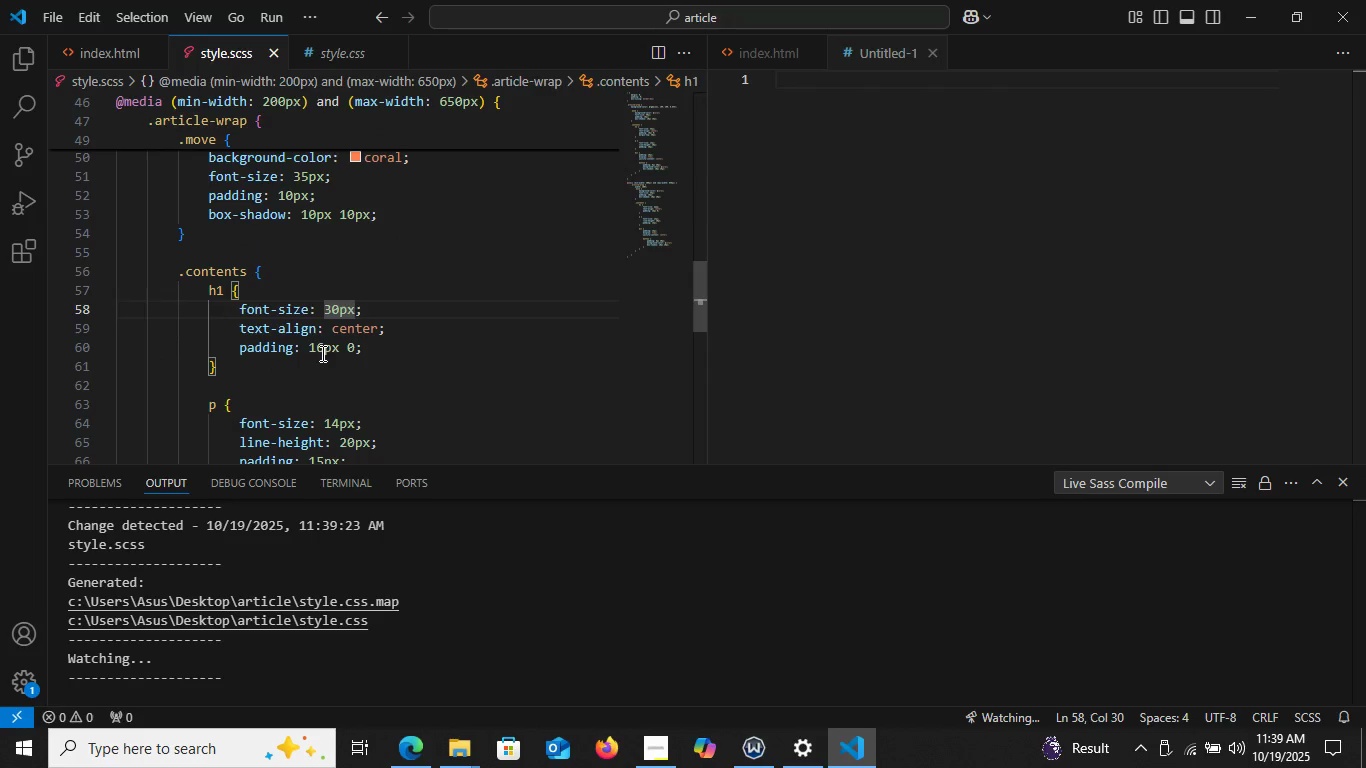 
left_click([321, 353])
 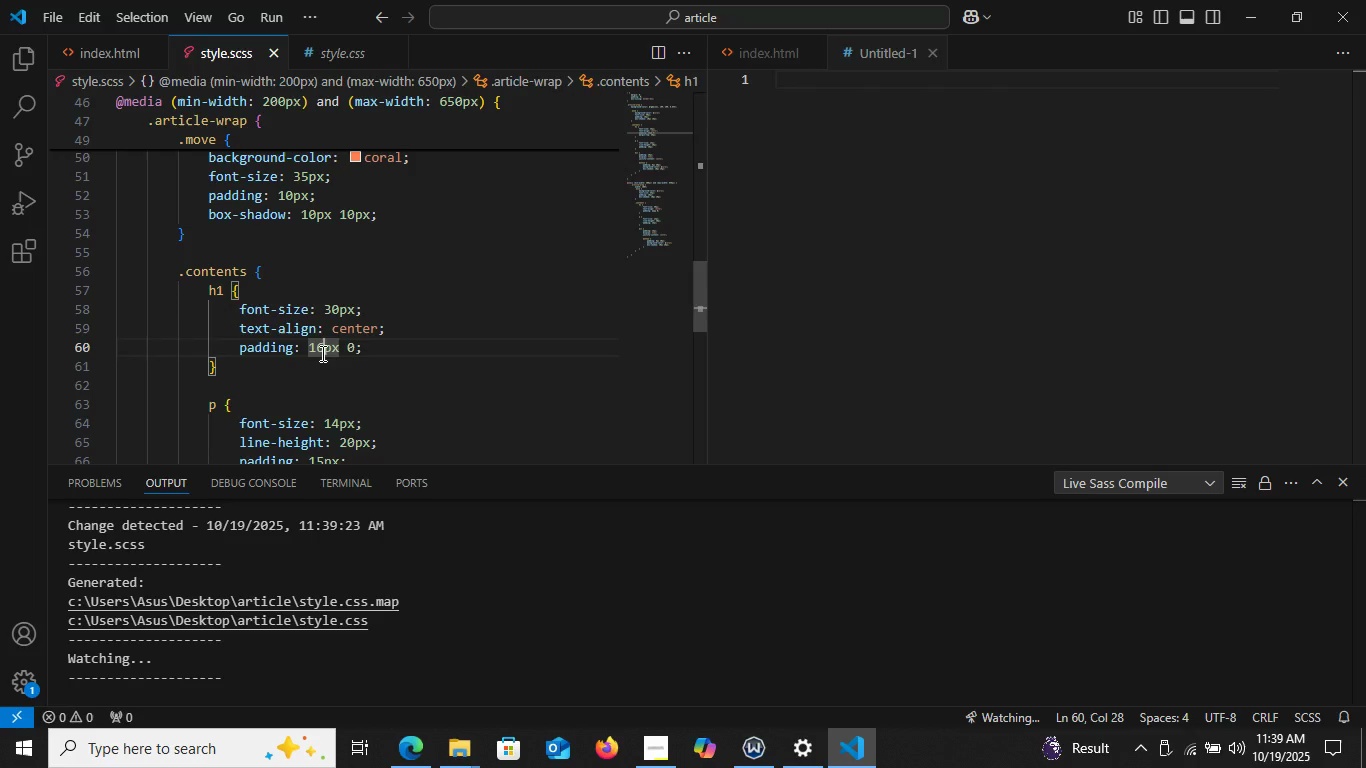 
key(Backspace)
 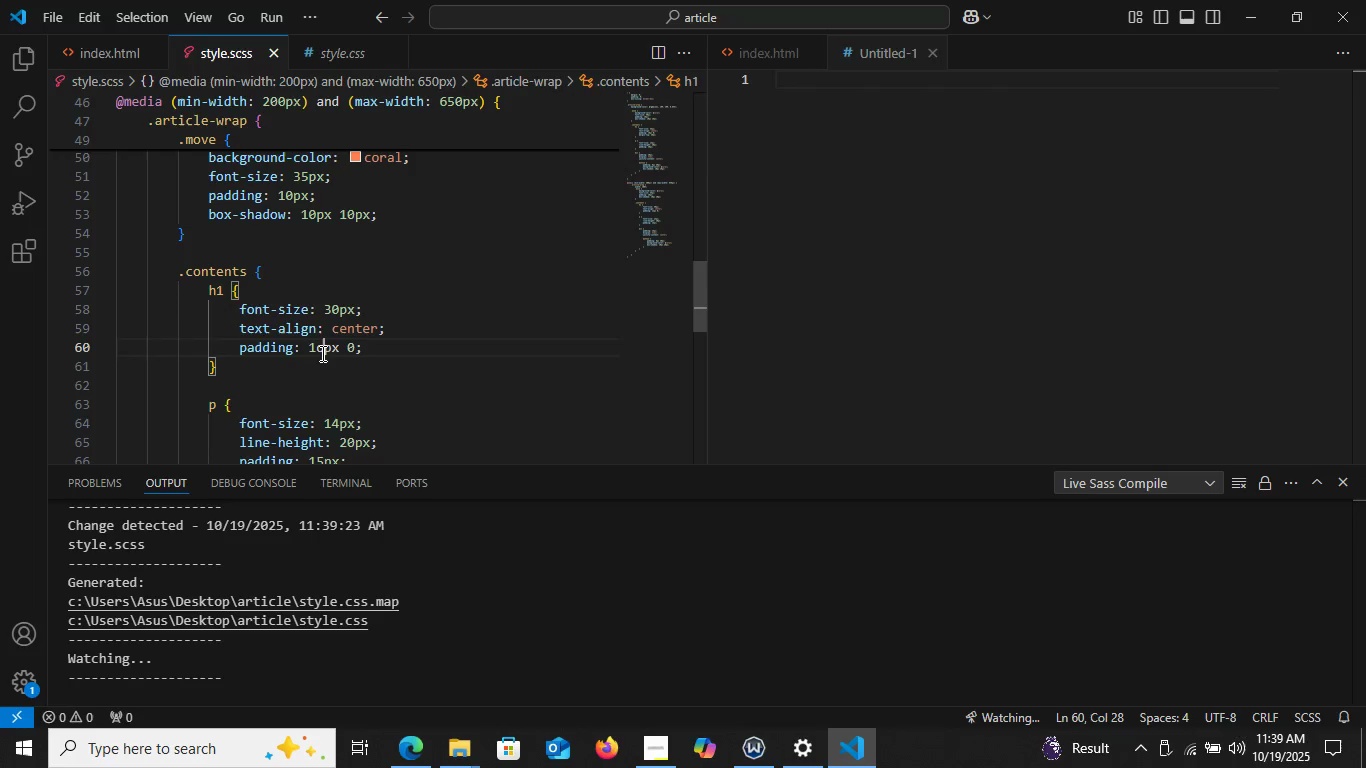 
key(O)
 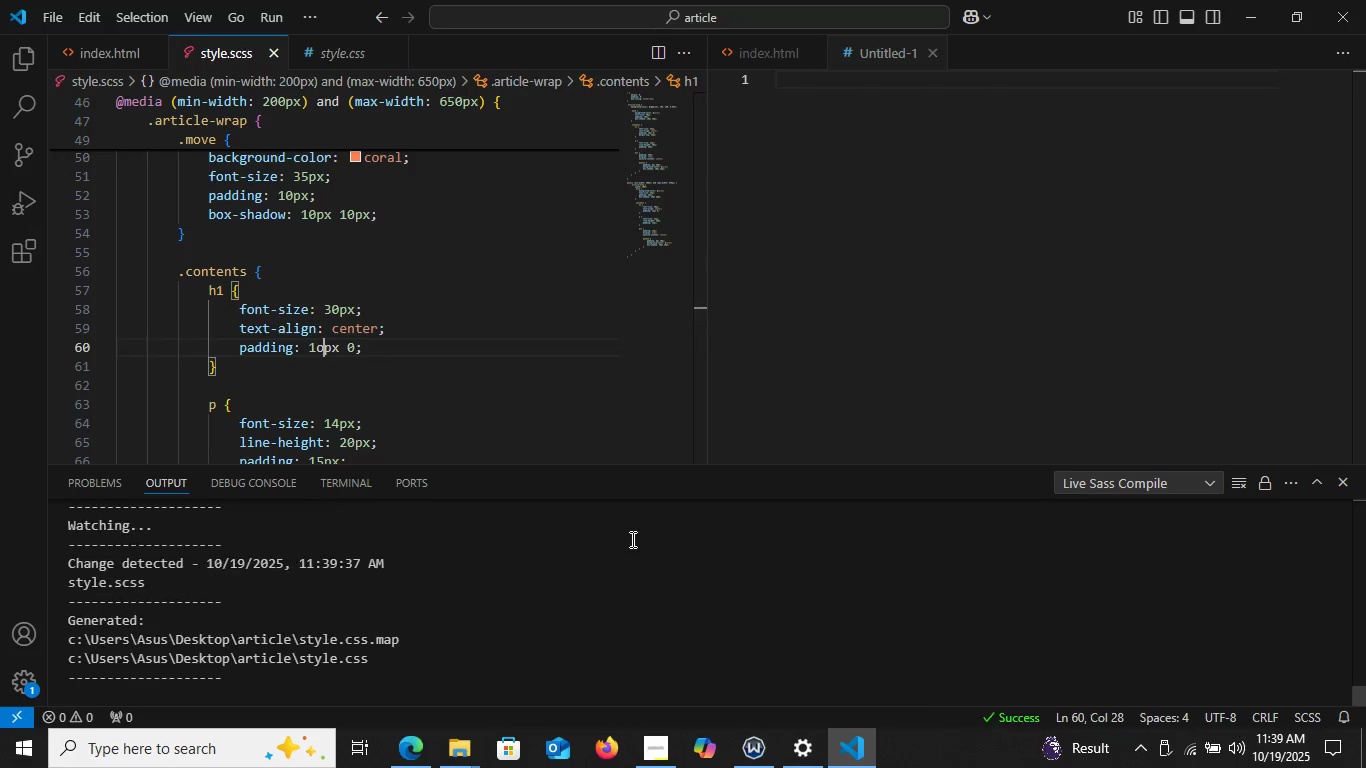 
key(Backspace)
 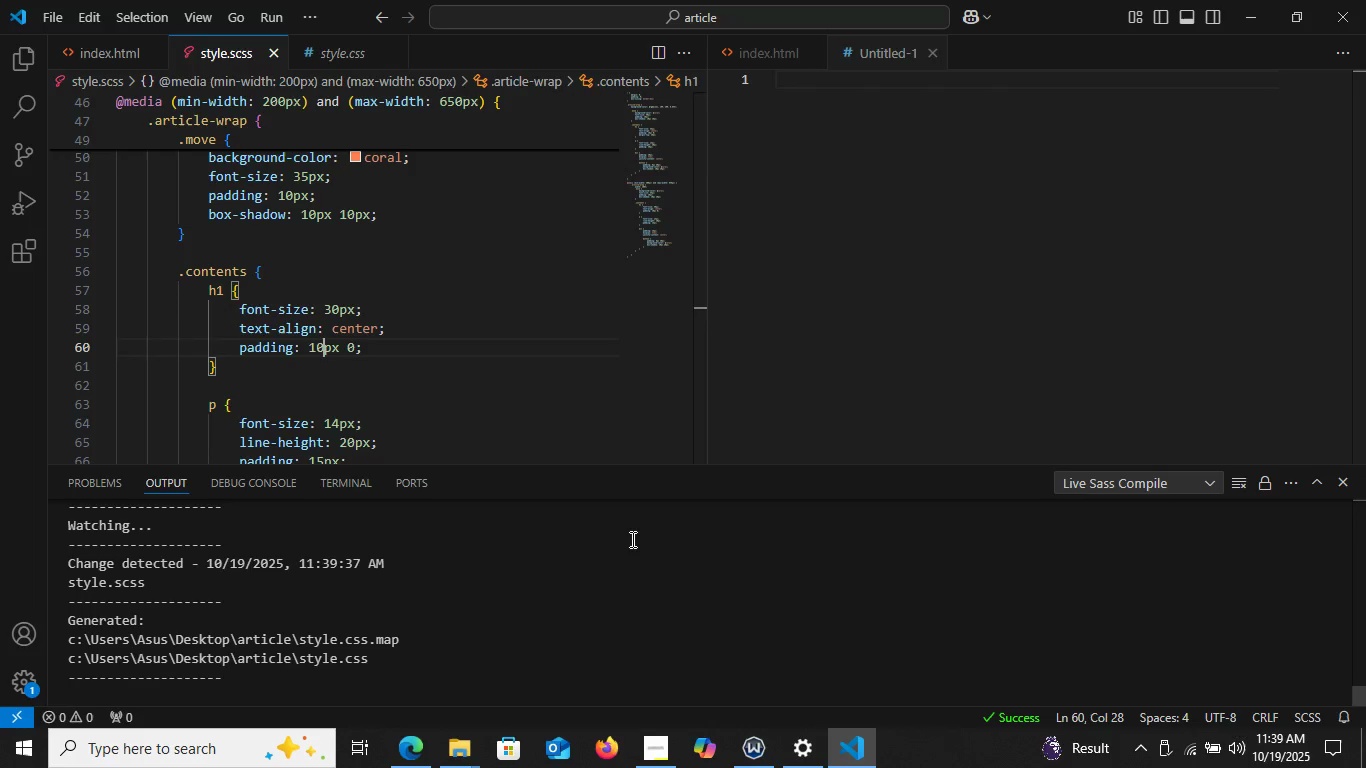 
key(0)
 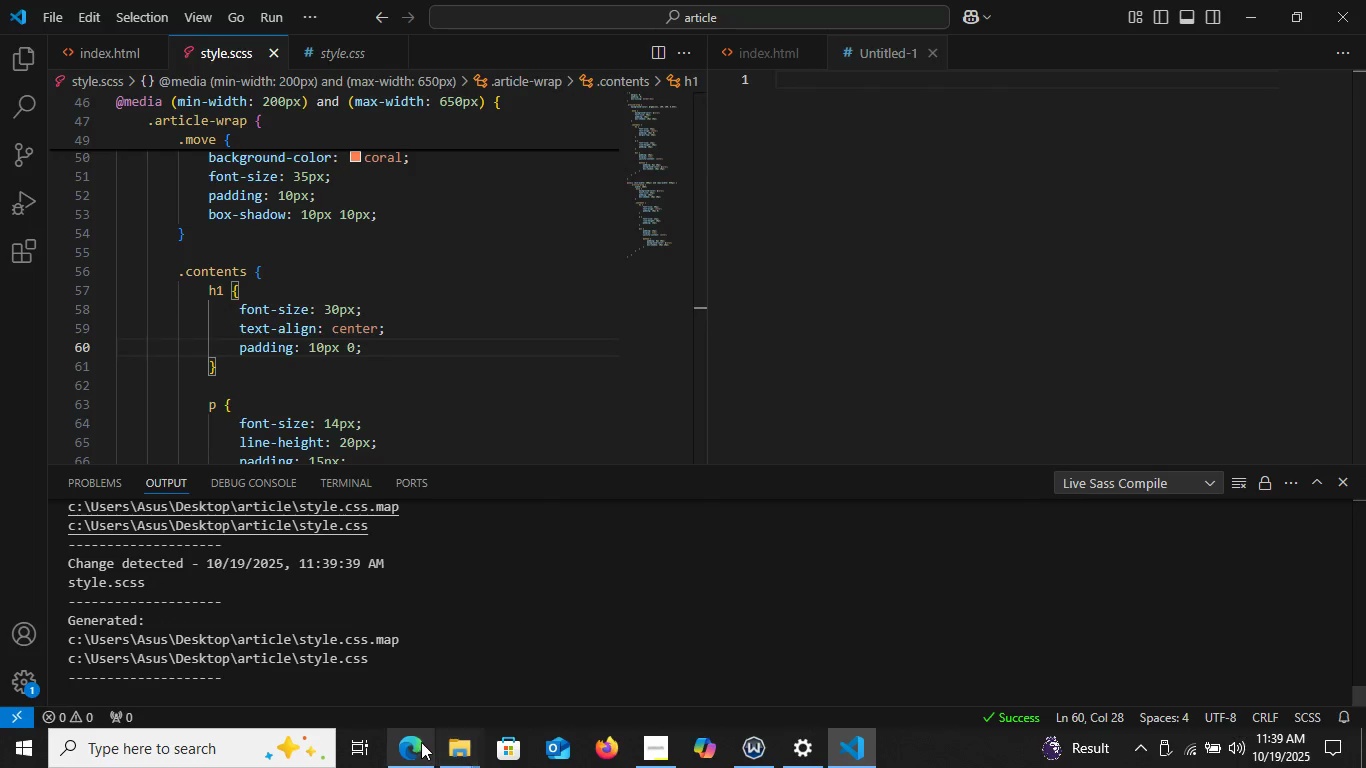 
left_click([421, 742])
 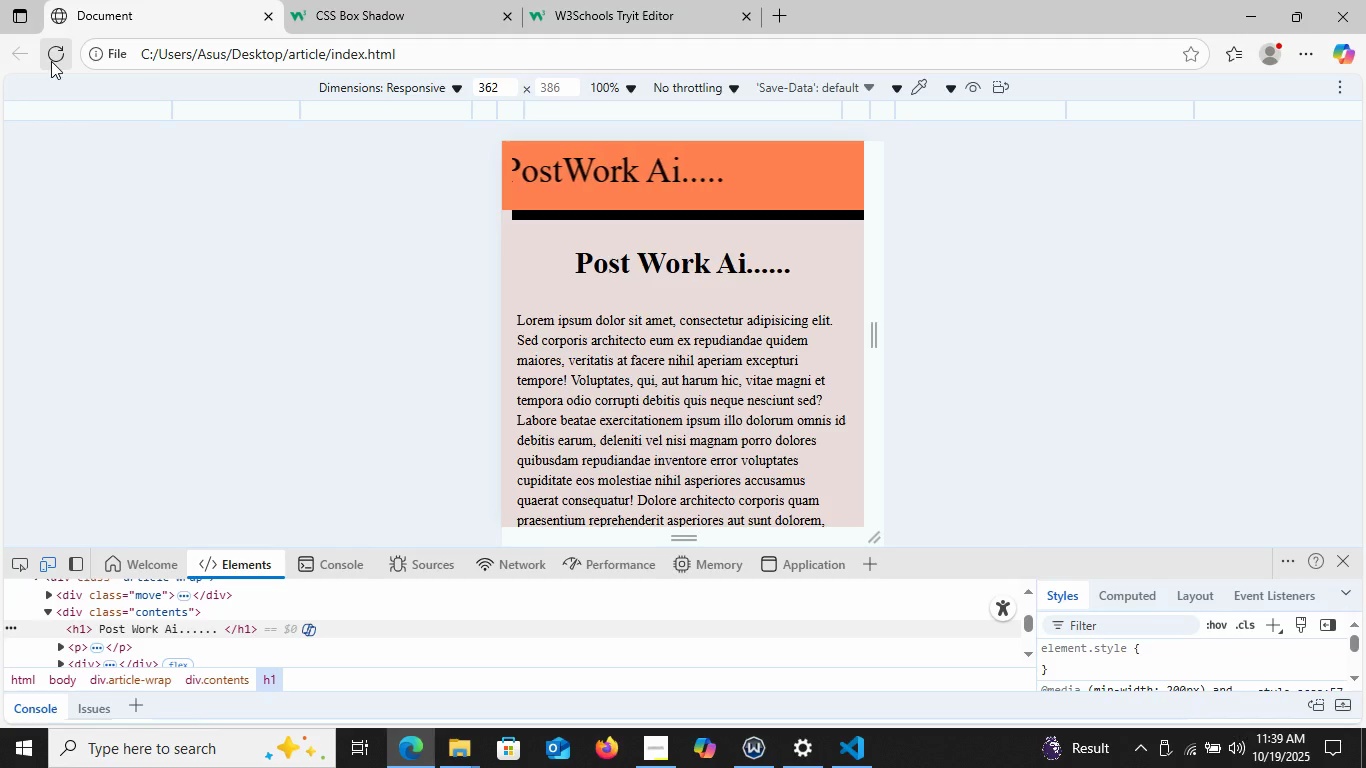 
left_click([51, 61])
 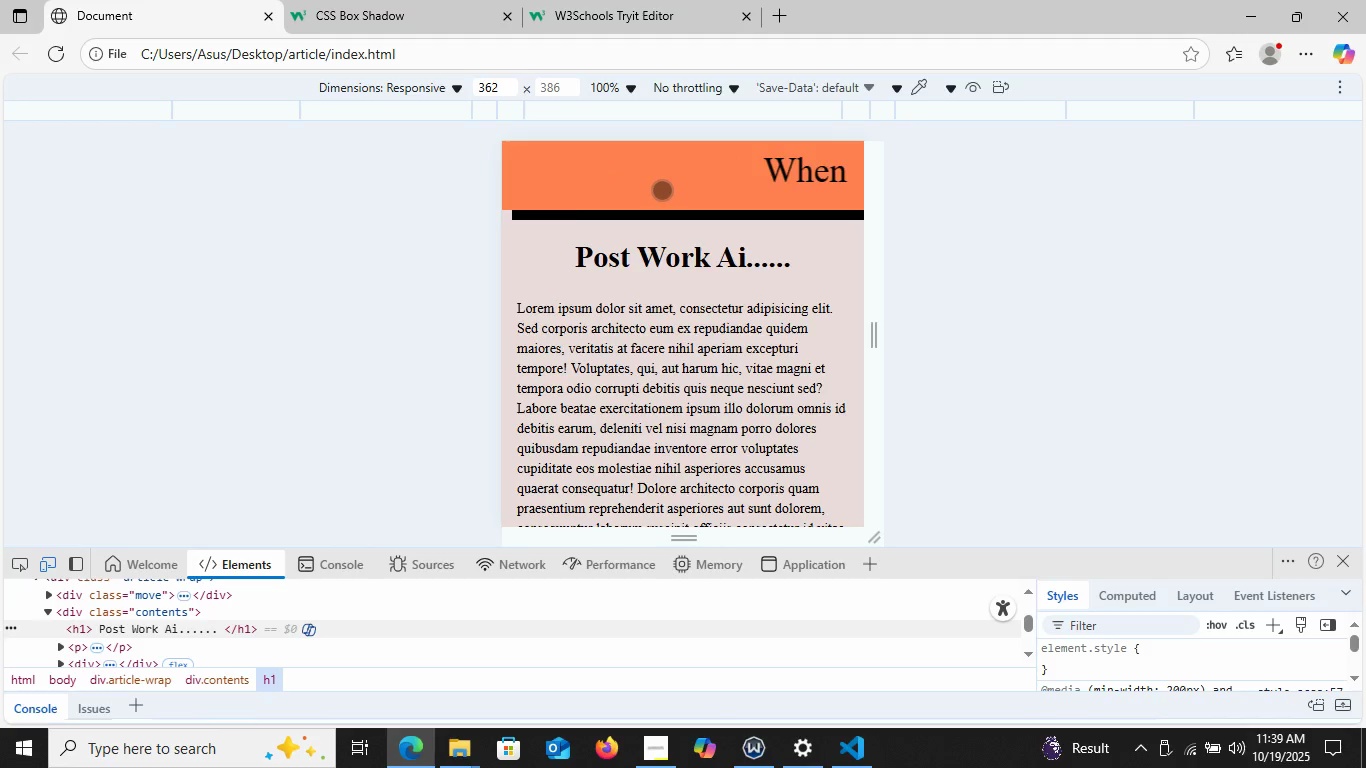 
scroll: coordinate [662, 196], scroll_direction: up, amount: 7.0
 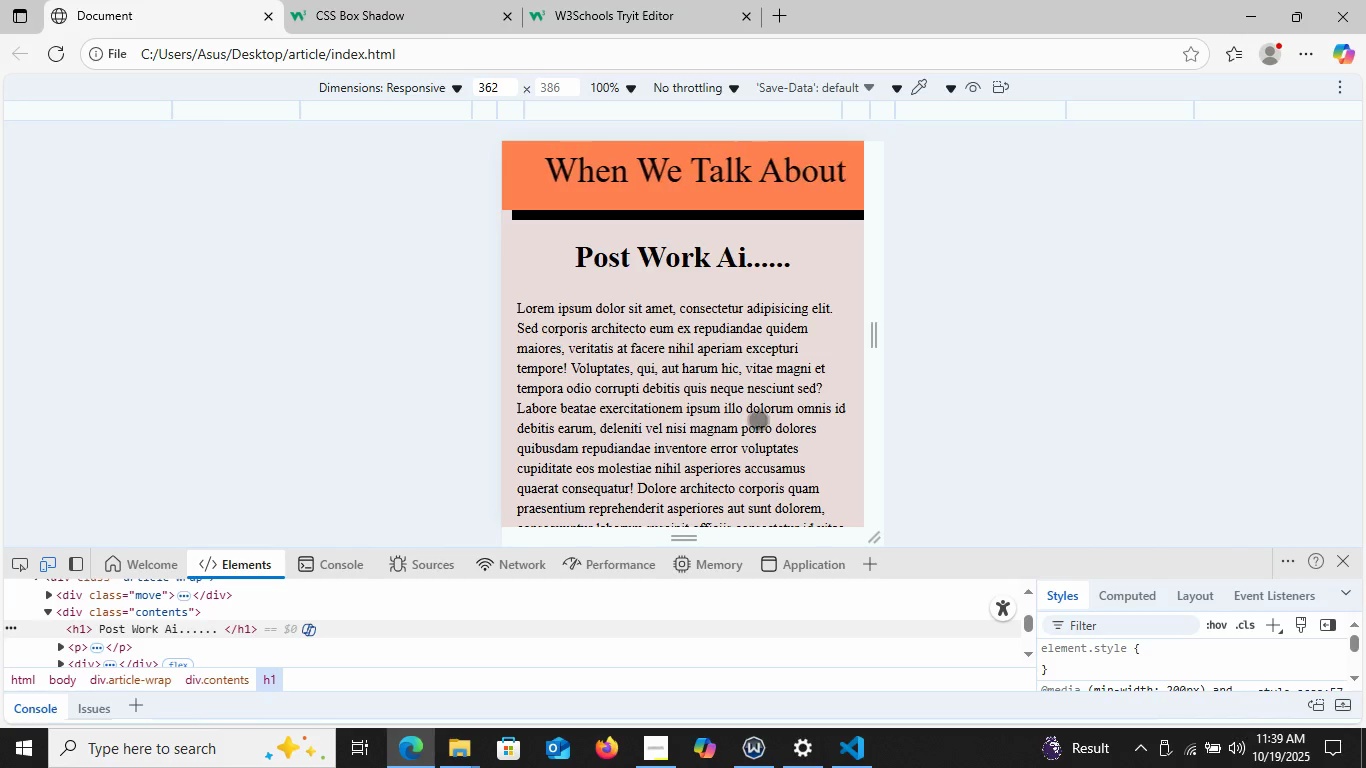 
scroll: coordinate [757, 389], scroll_direction: down, amount: 17.0
 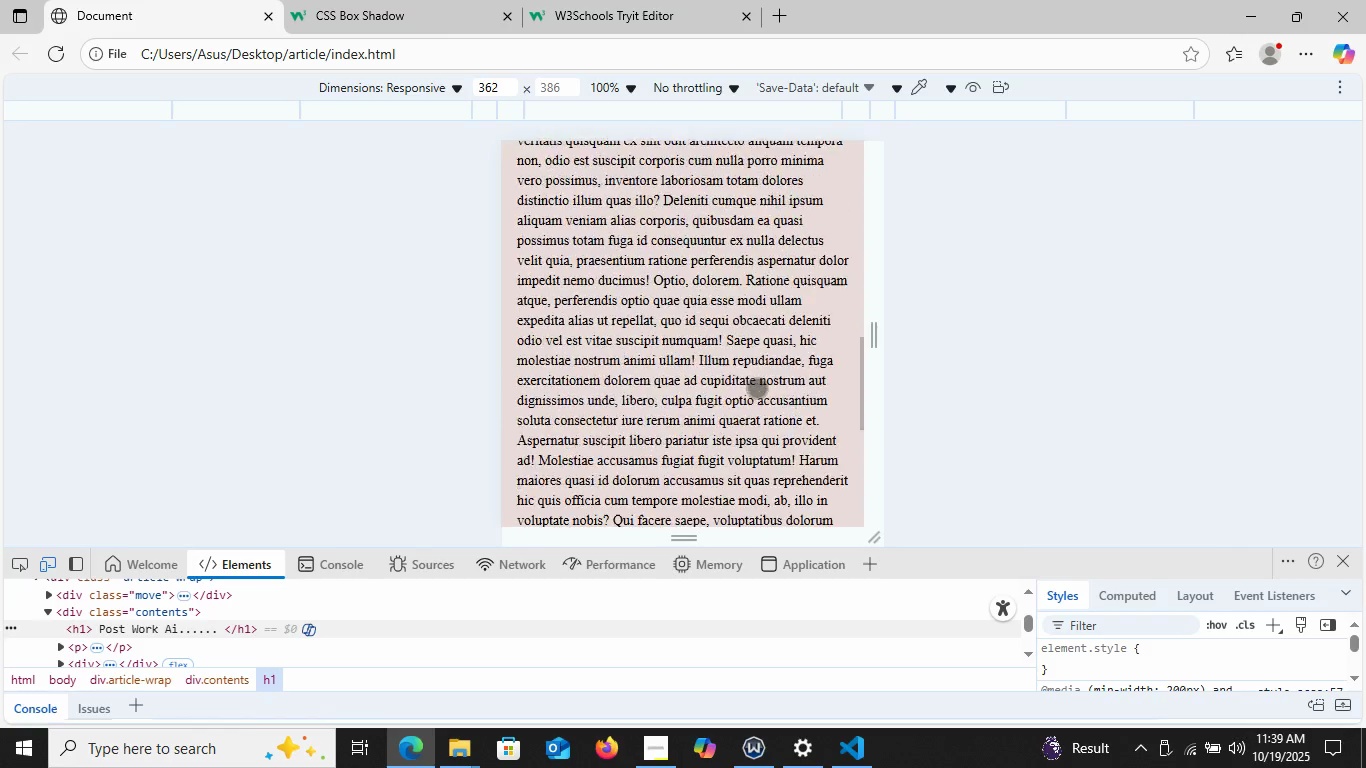 
scroll: coordinate [757, 388], scroll_direction: up, amount: 22.0
 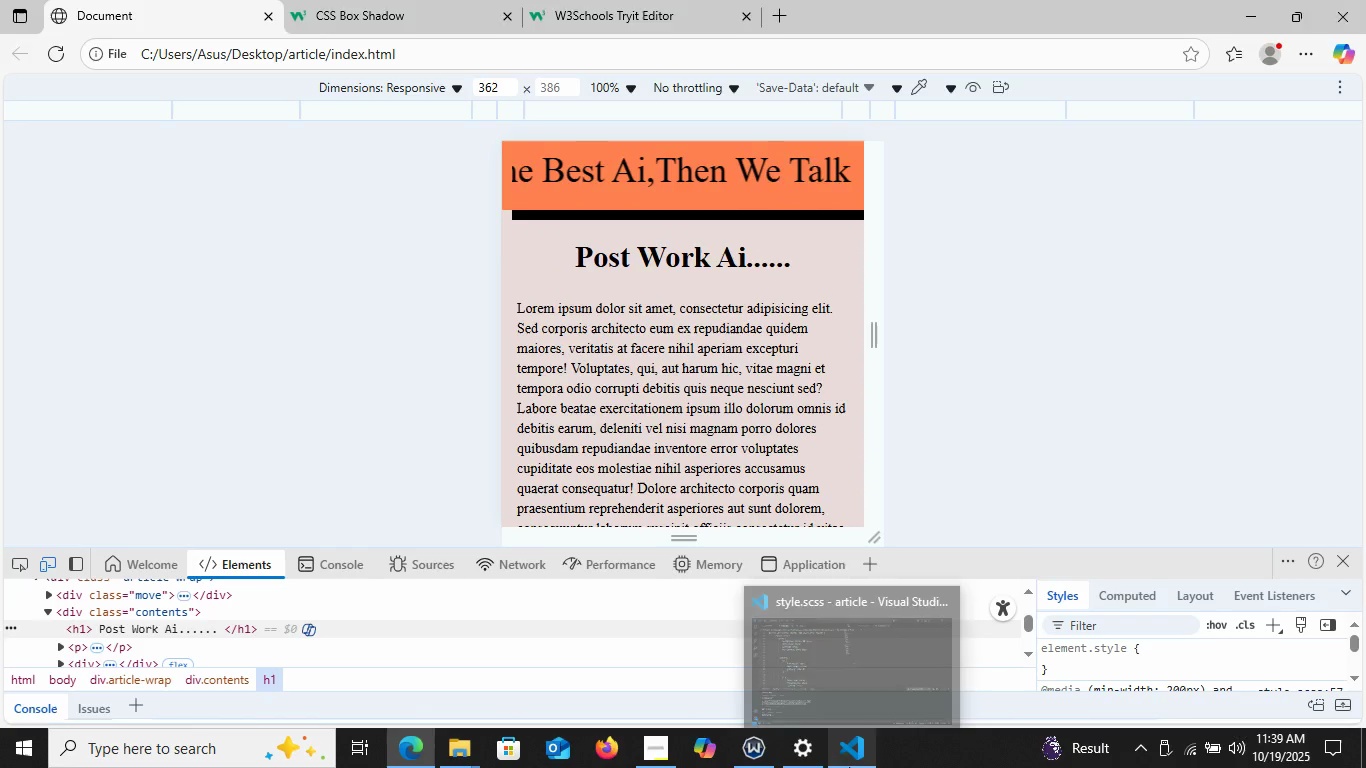 
left_click([849, 767])
 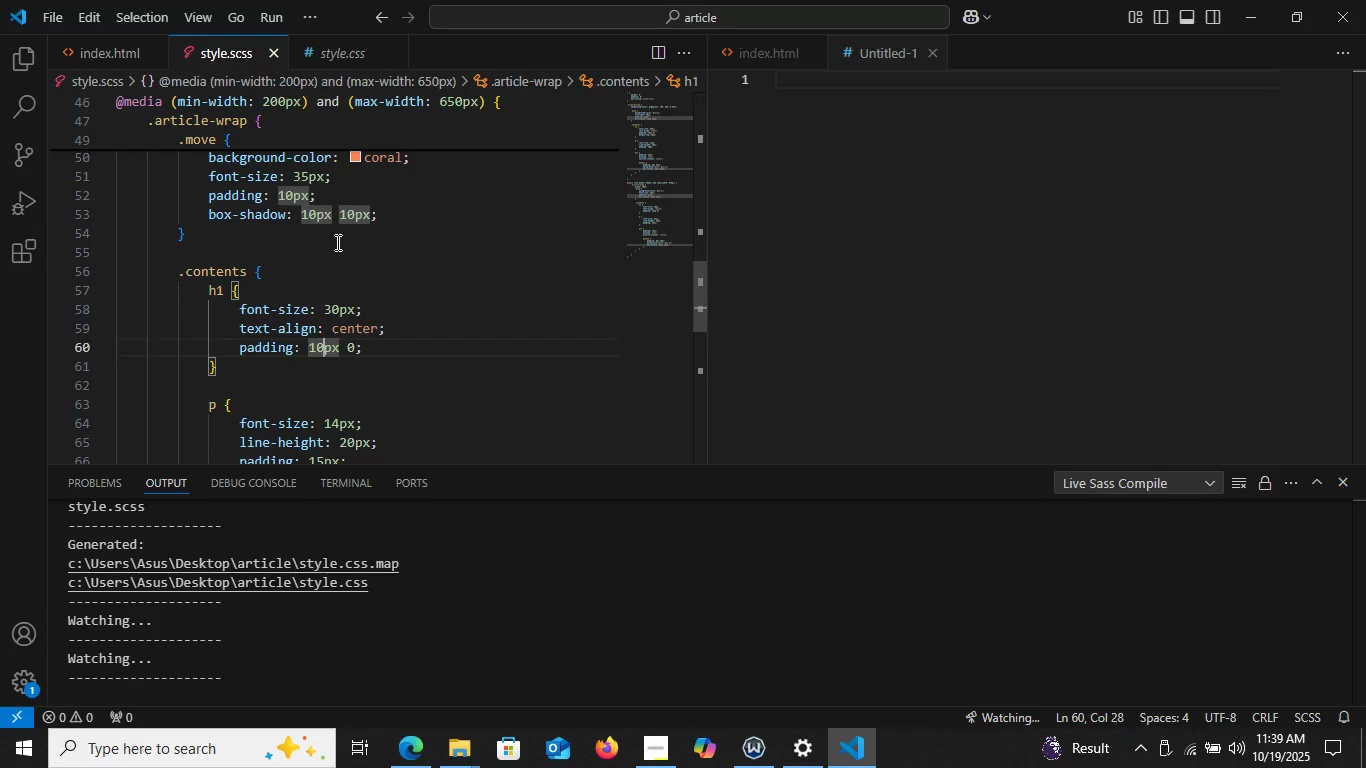 
left_click([337, 243])
 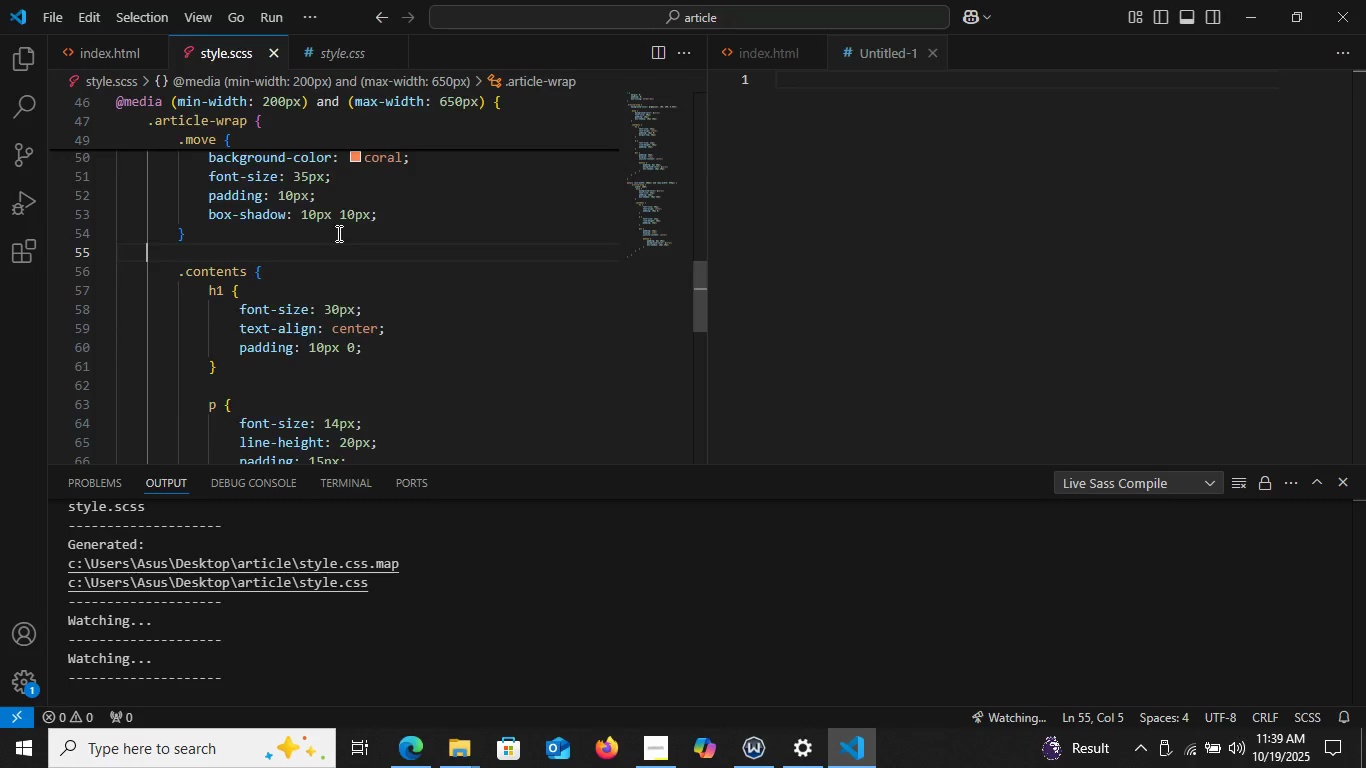 
scroll: coordinate [337, 233], scroll_direction: up, amount: 2.0
 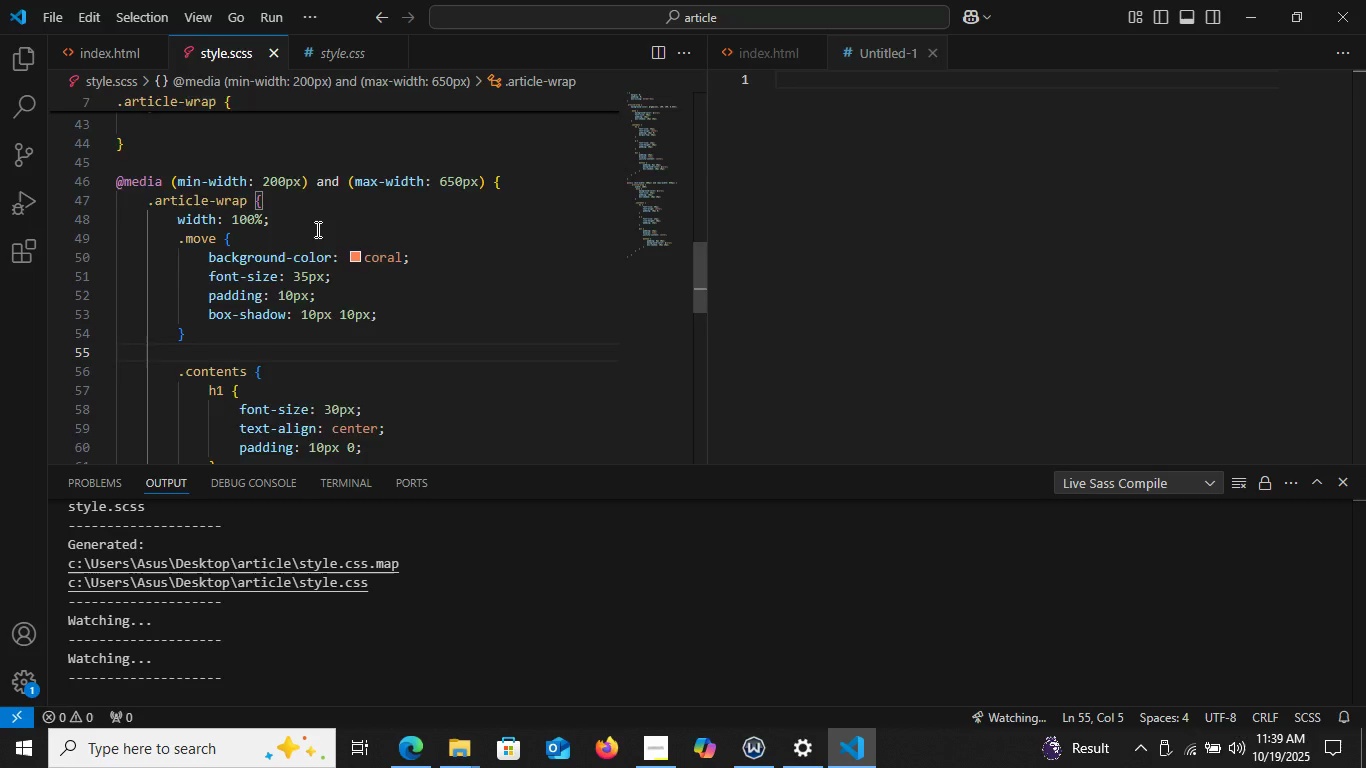 
scroll: coordinate [316, 229], scroll_direction: down, amount: 2.0
 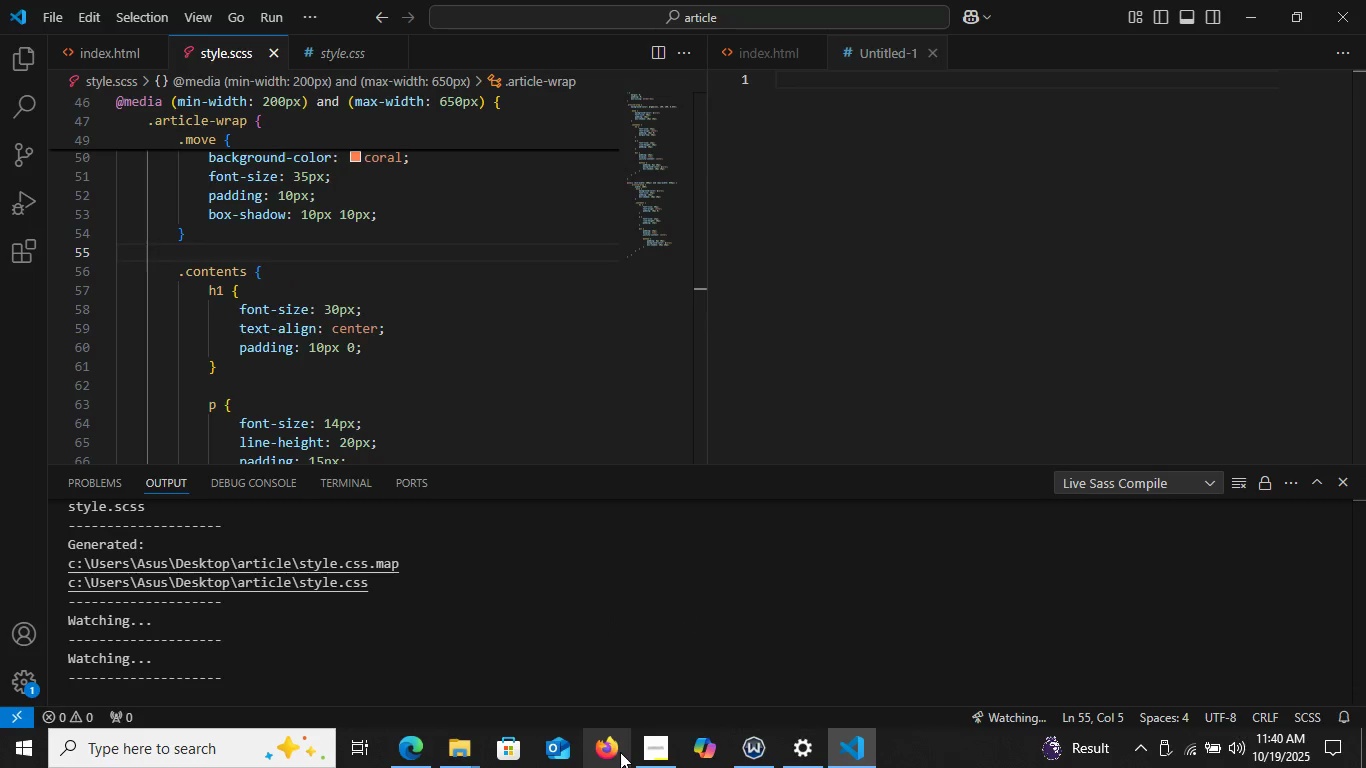 
left_click([650, 753])